 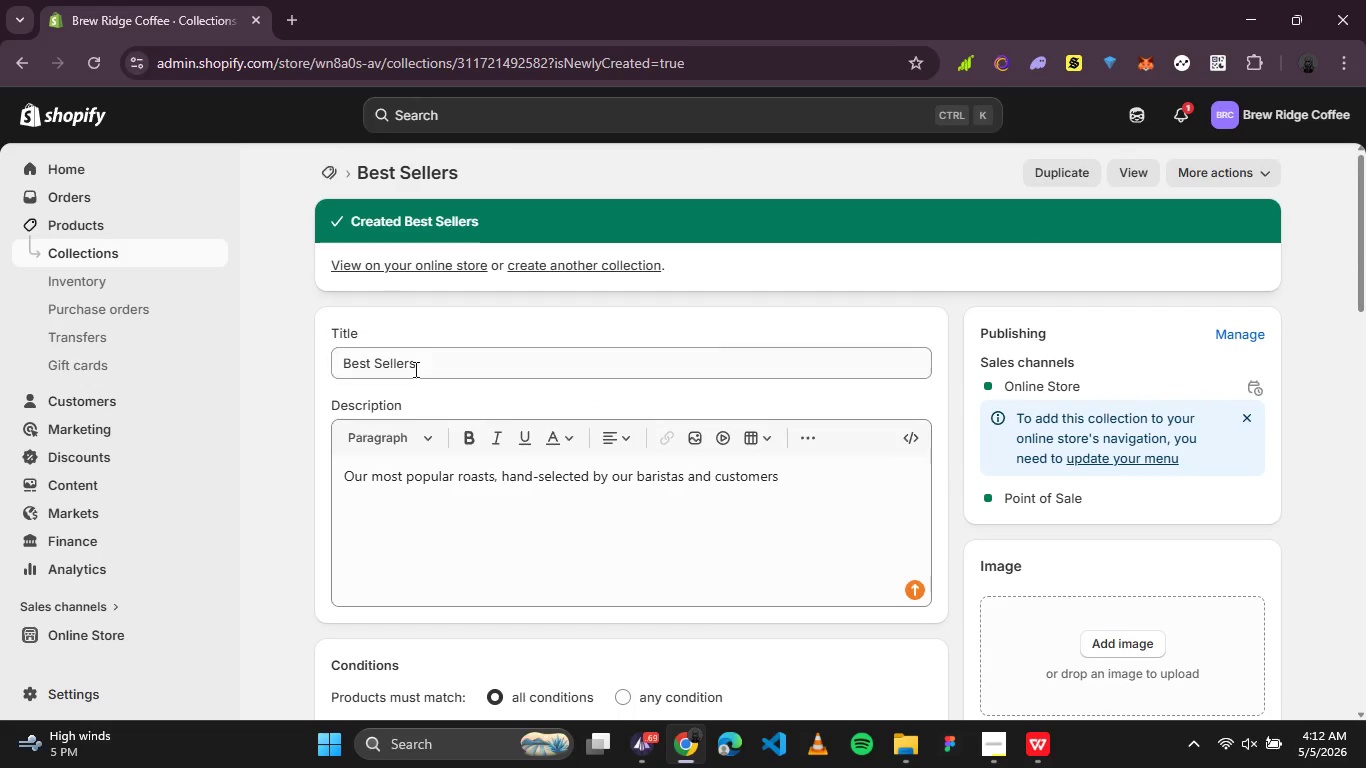 
left_click([76, 216])
 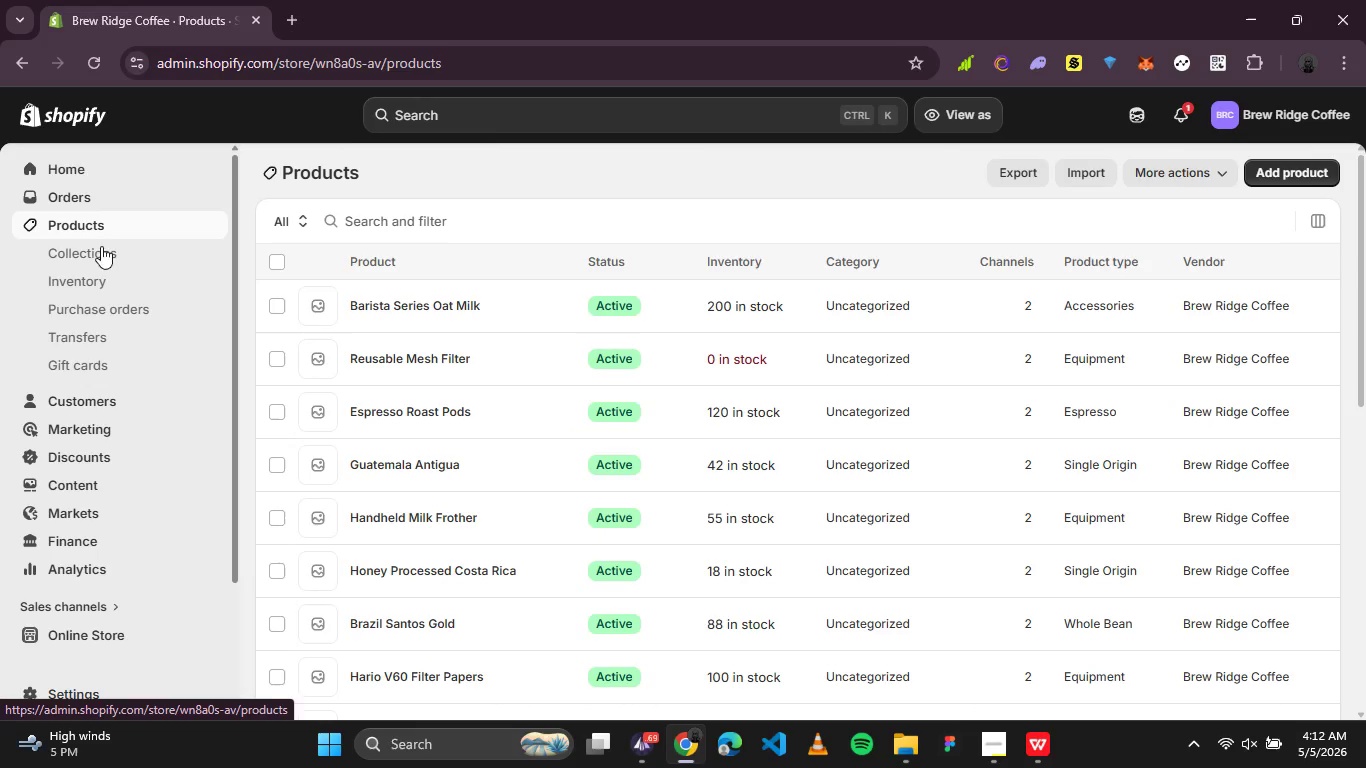 
scroll: coordinate [434, 351], scroll_direction: down, amount: 5.0
 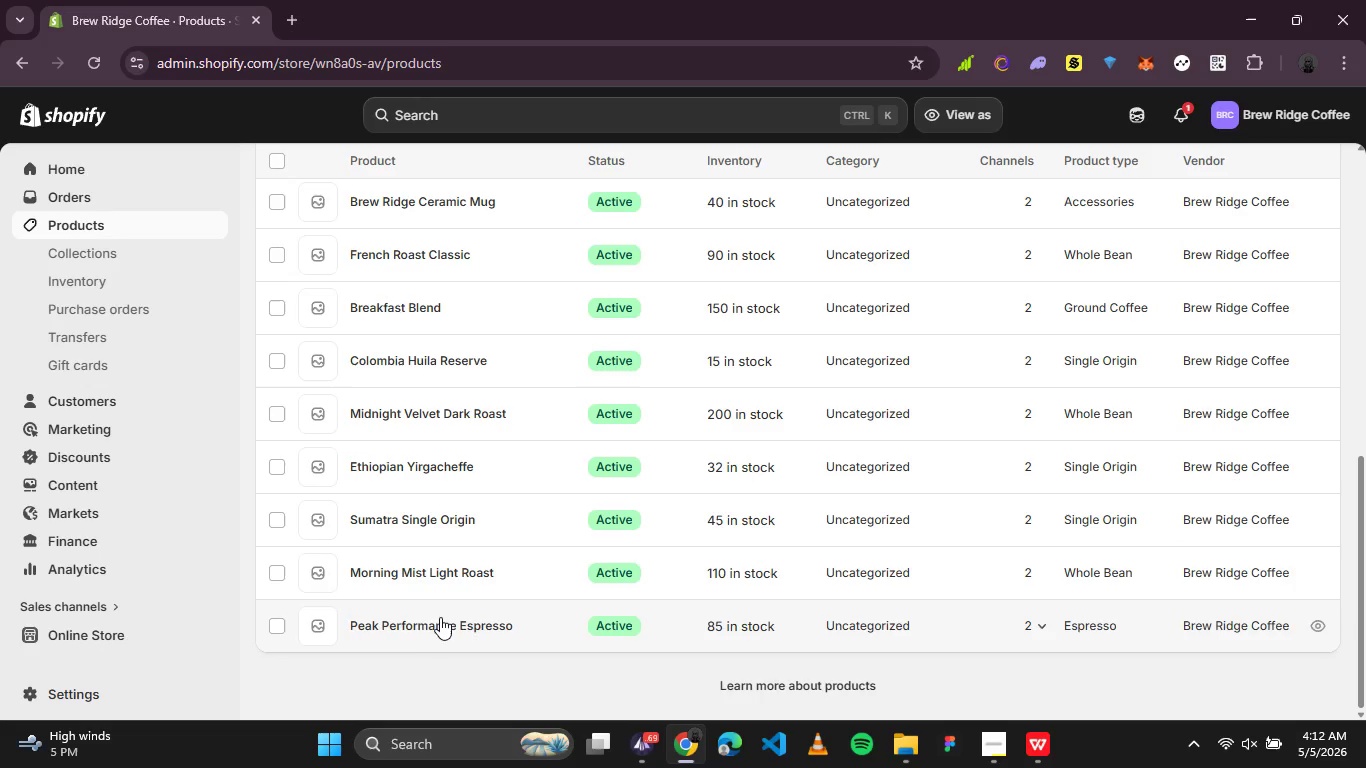 
left_click([441, 623])
 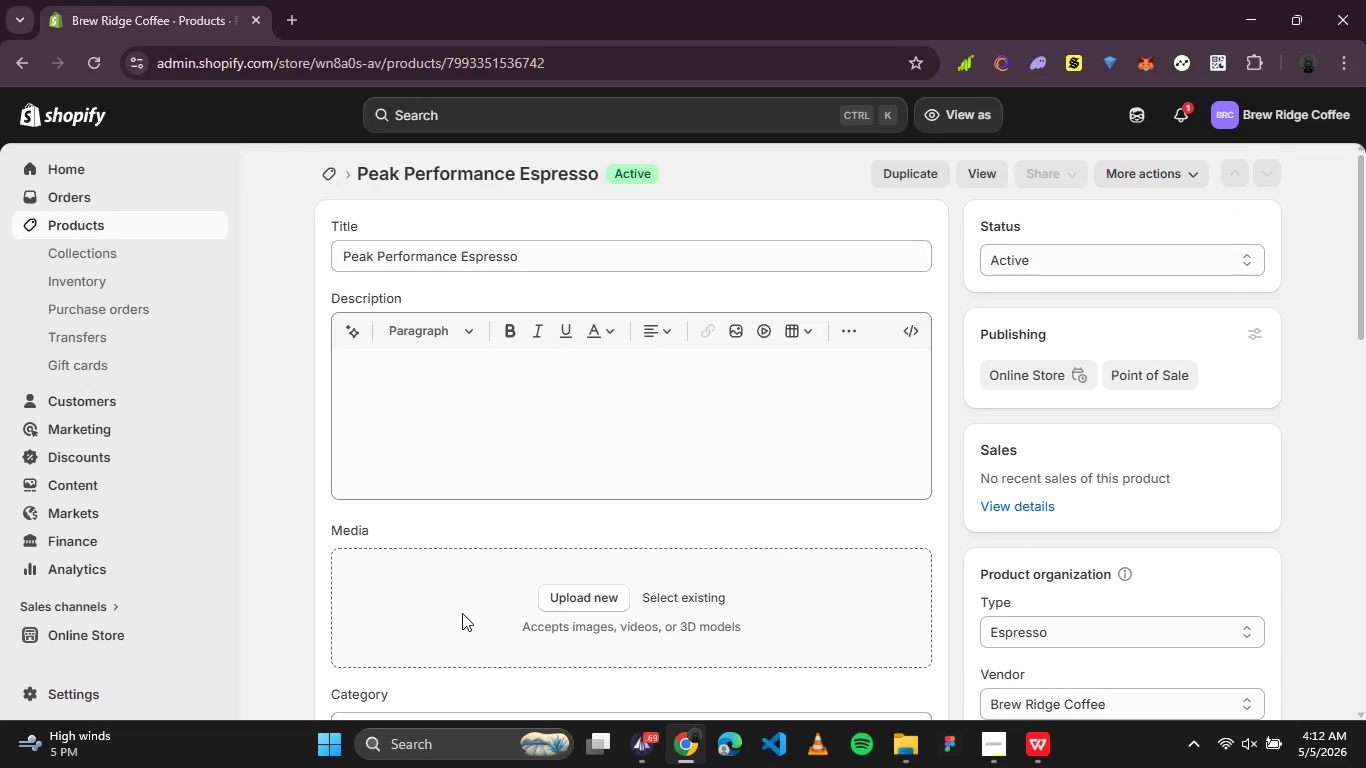 
wait(8.53)
 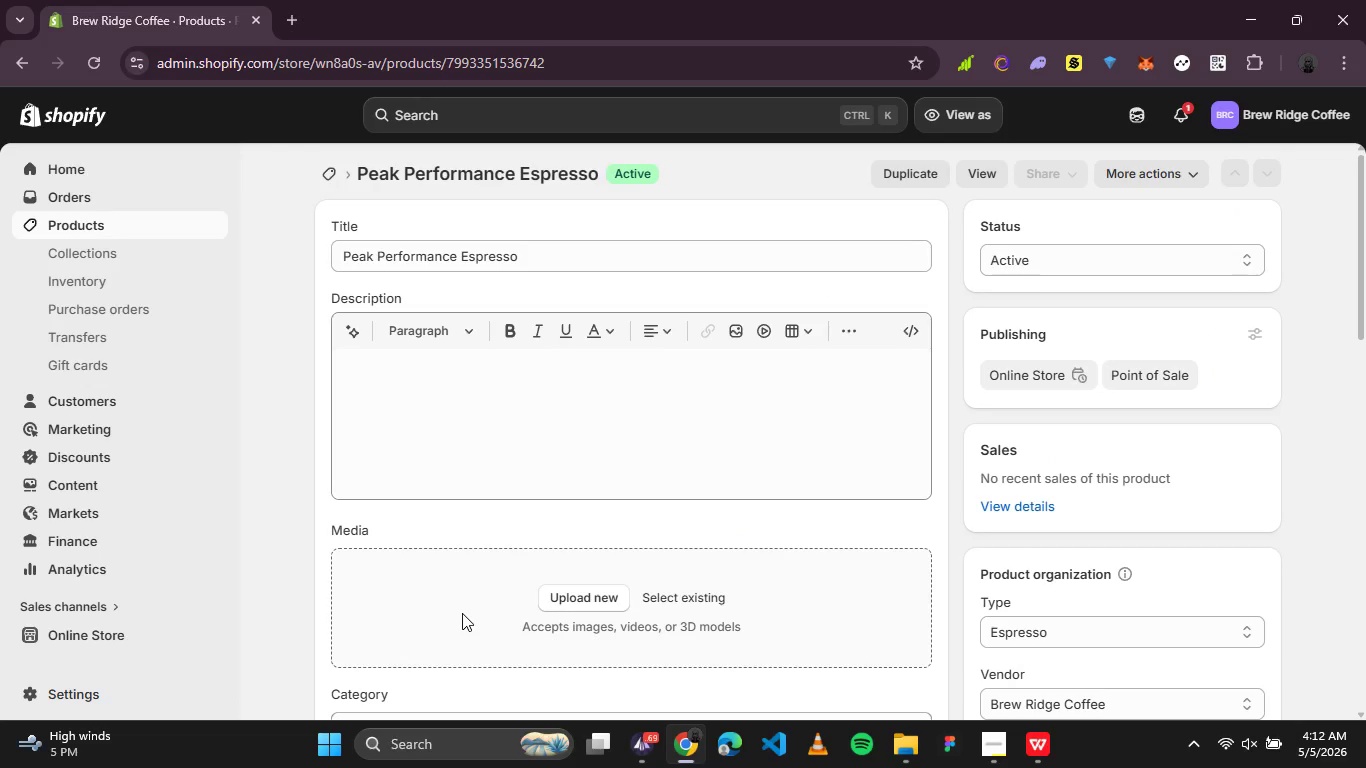 
left_click_drag(start_coordinate=[600, 171], to_coordinate=[359, 171])
 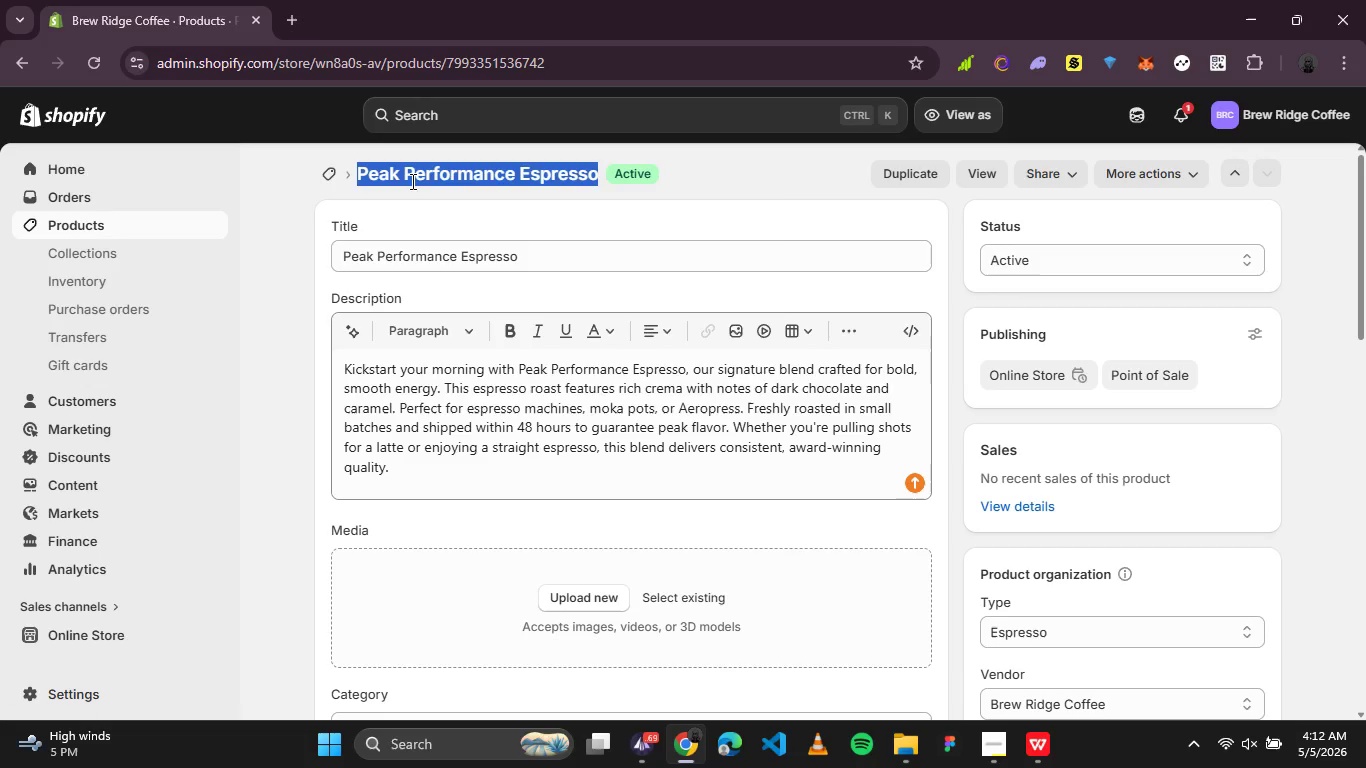 
right_click([411, 181])
 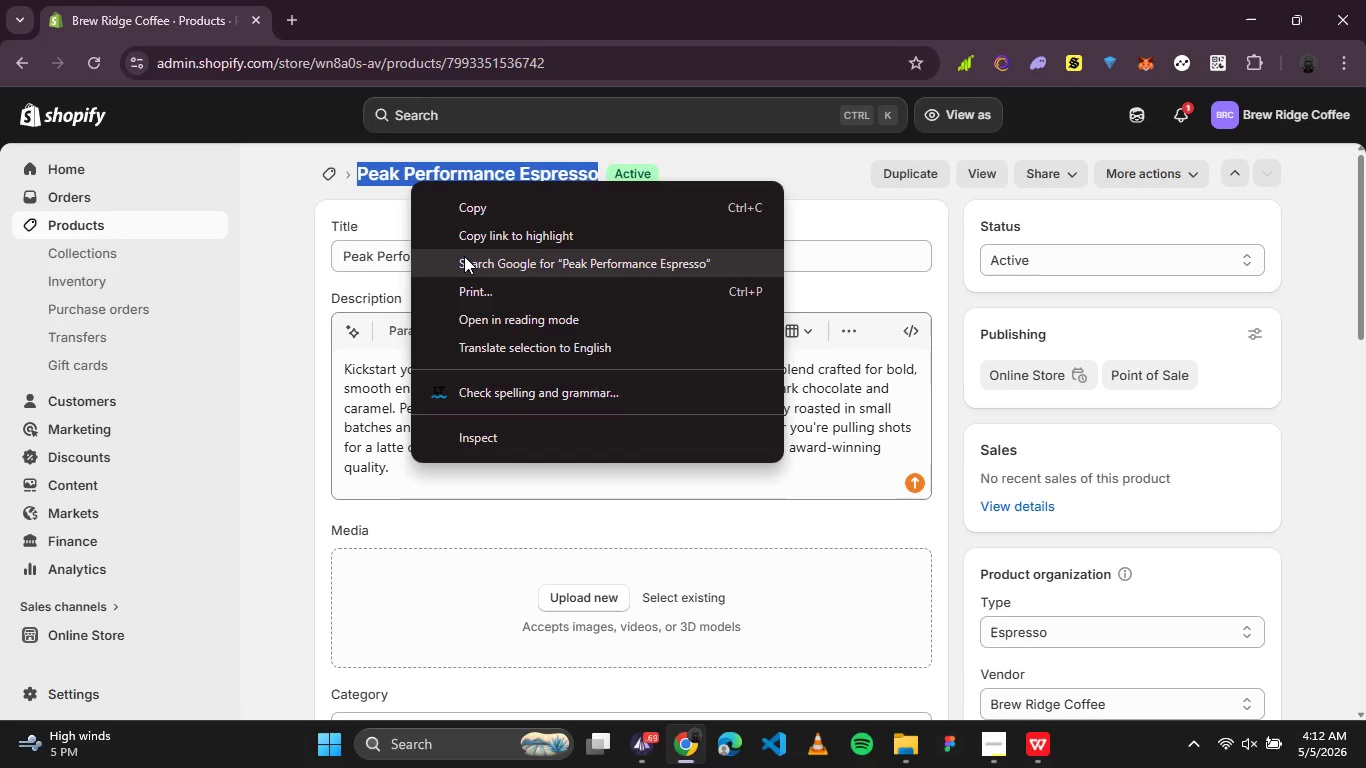 
left_click([464, 256])
 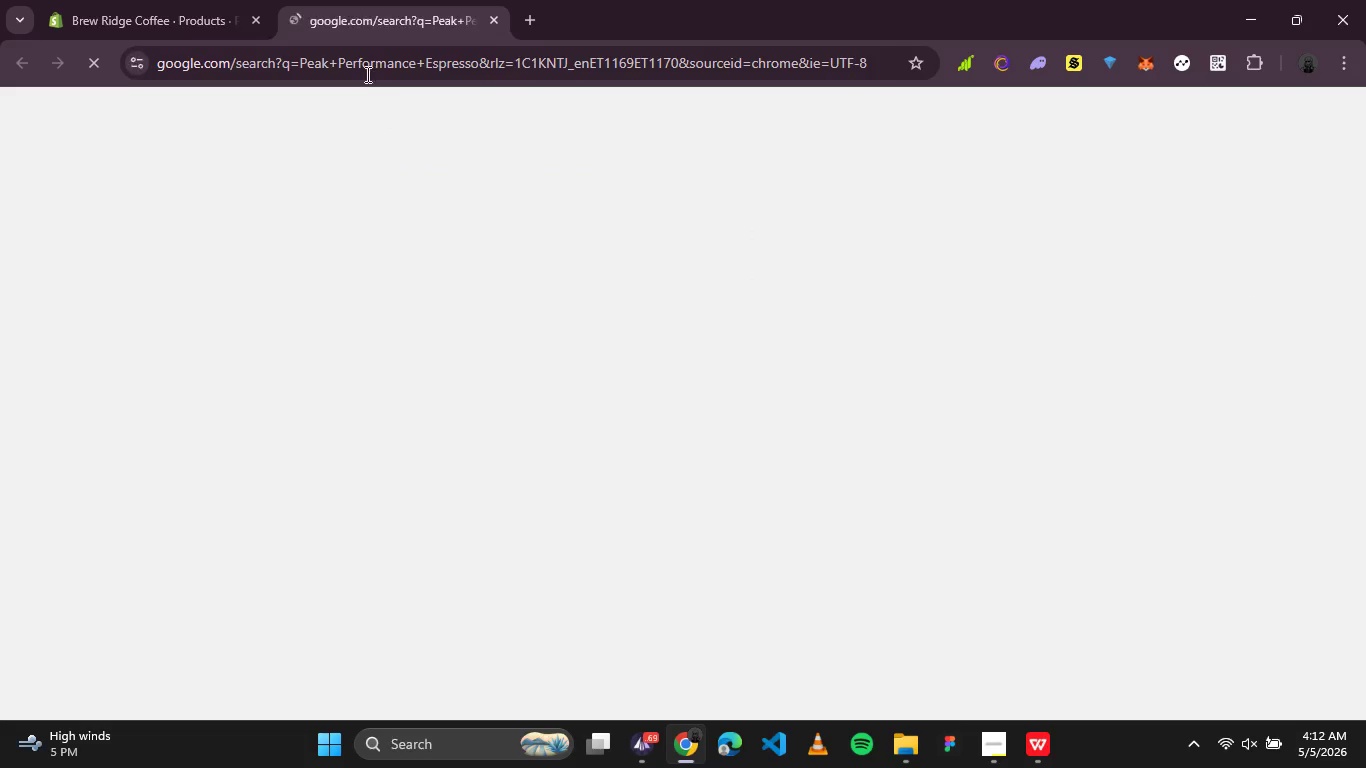 
mouse_move([306, 51])
 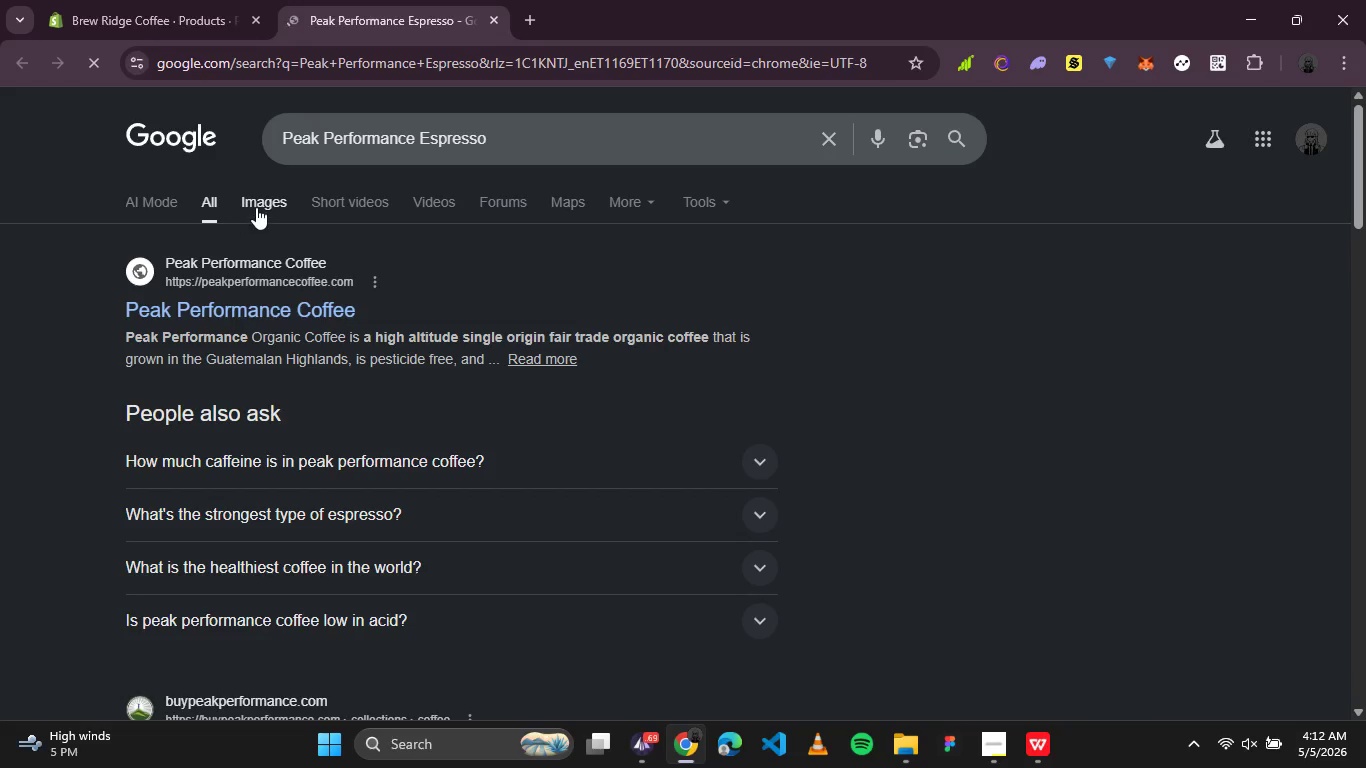 
left_click([257, 206])
 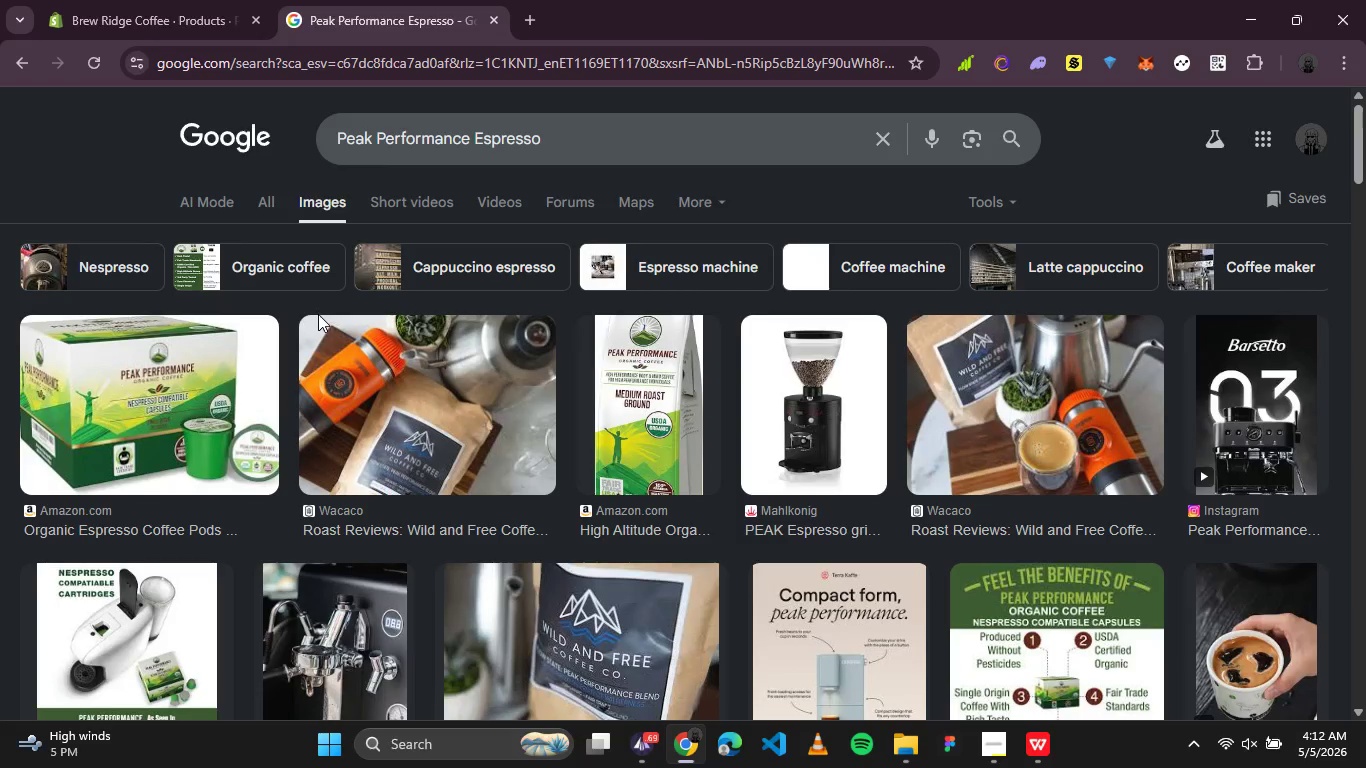 
wait(7.61)
 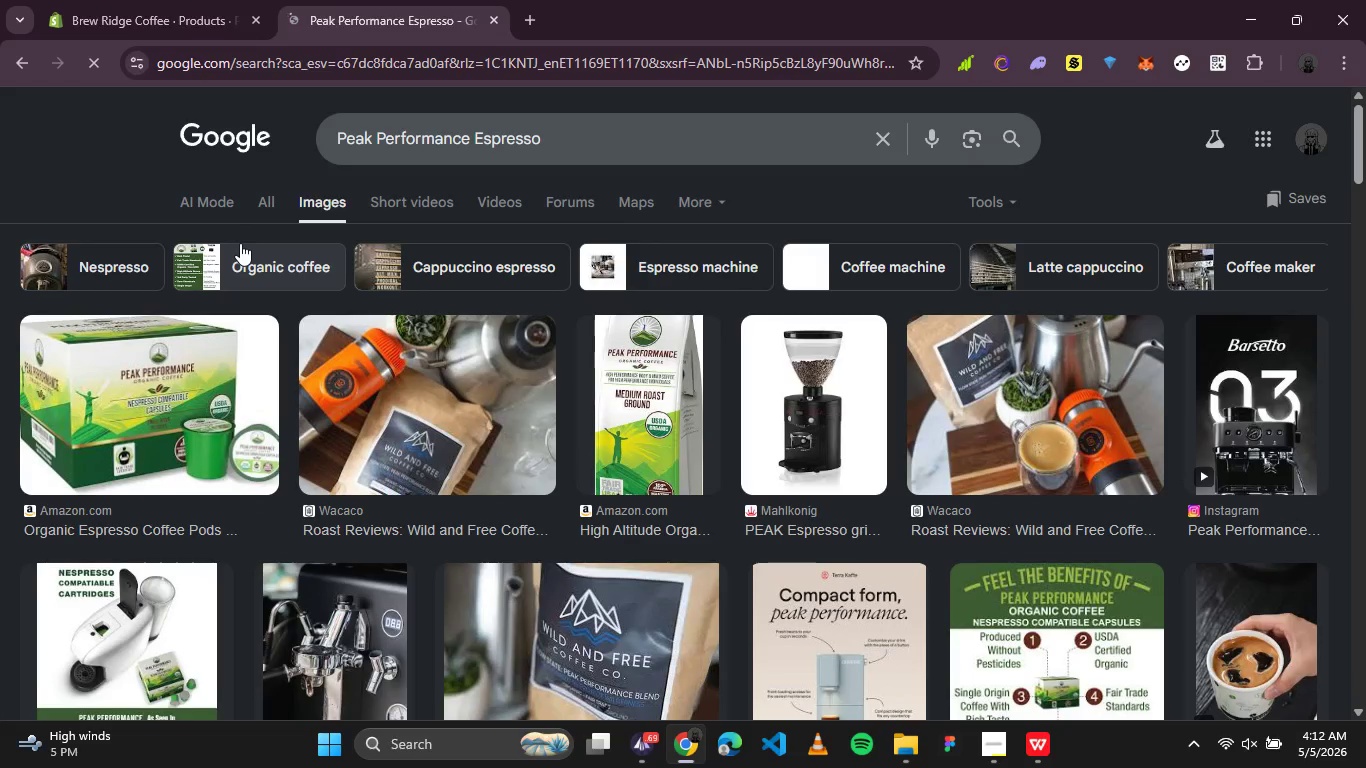 
scroll: coordinate [291, 409], scroll_direction: down, amount: 2.0
 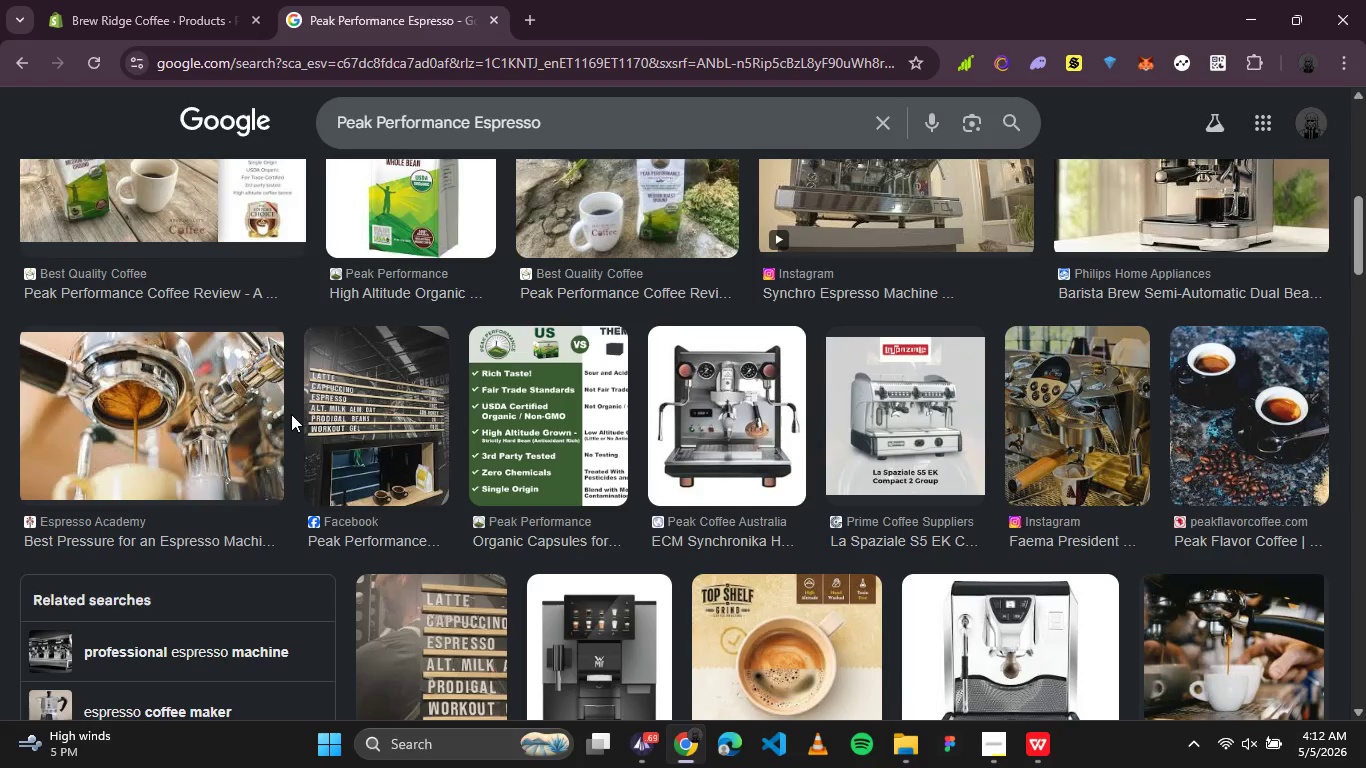 
wait(6.26)
 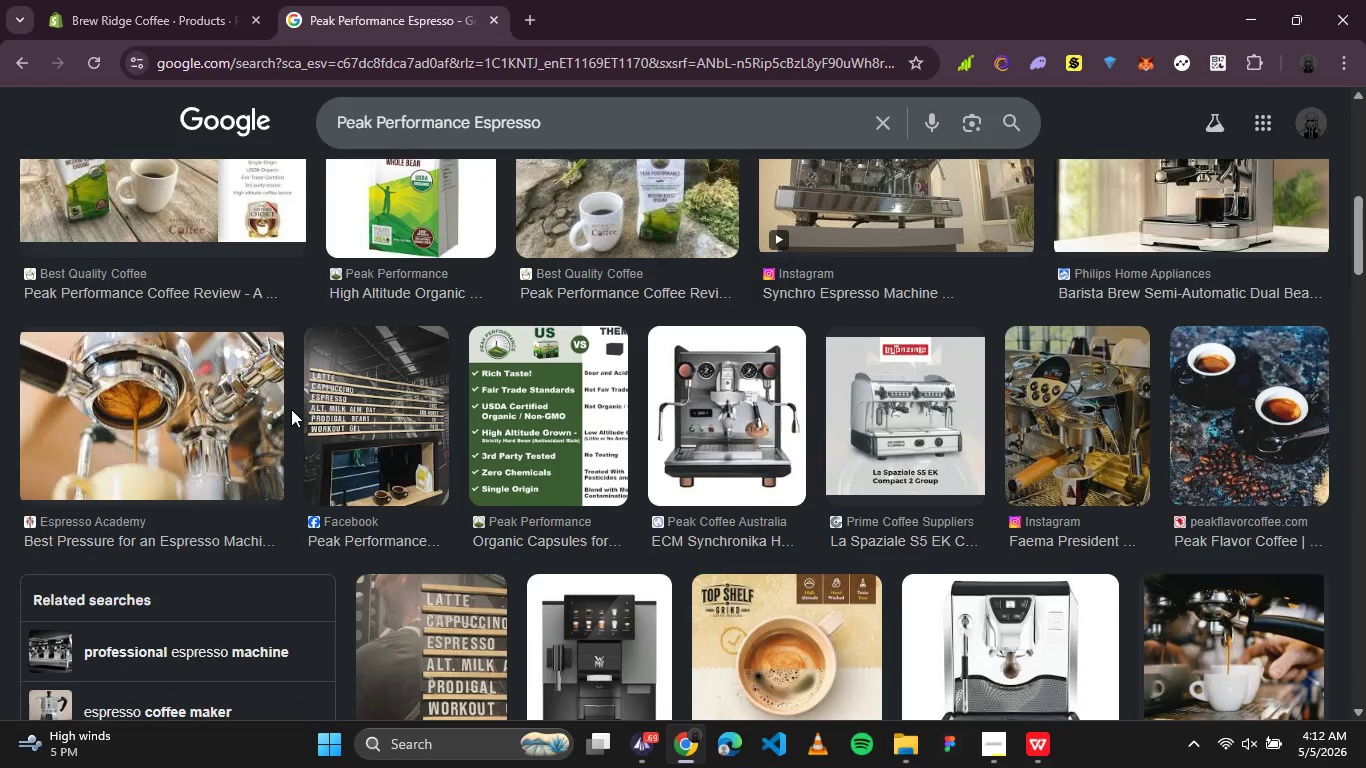 
left_click_drag(start_coordinate=[578, 128], to_coordinate=[276, 118])
 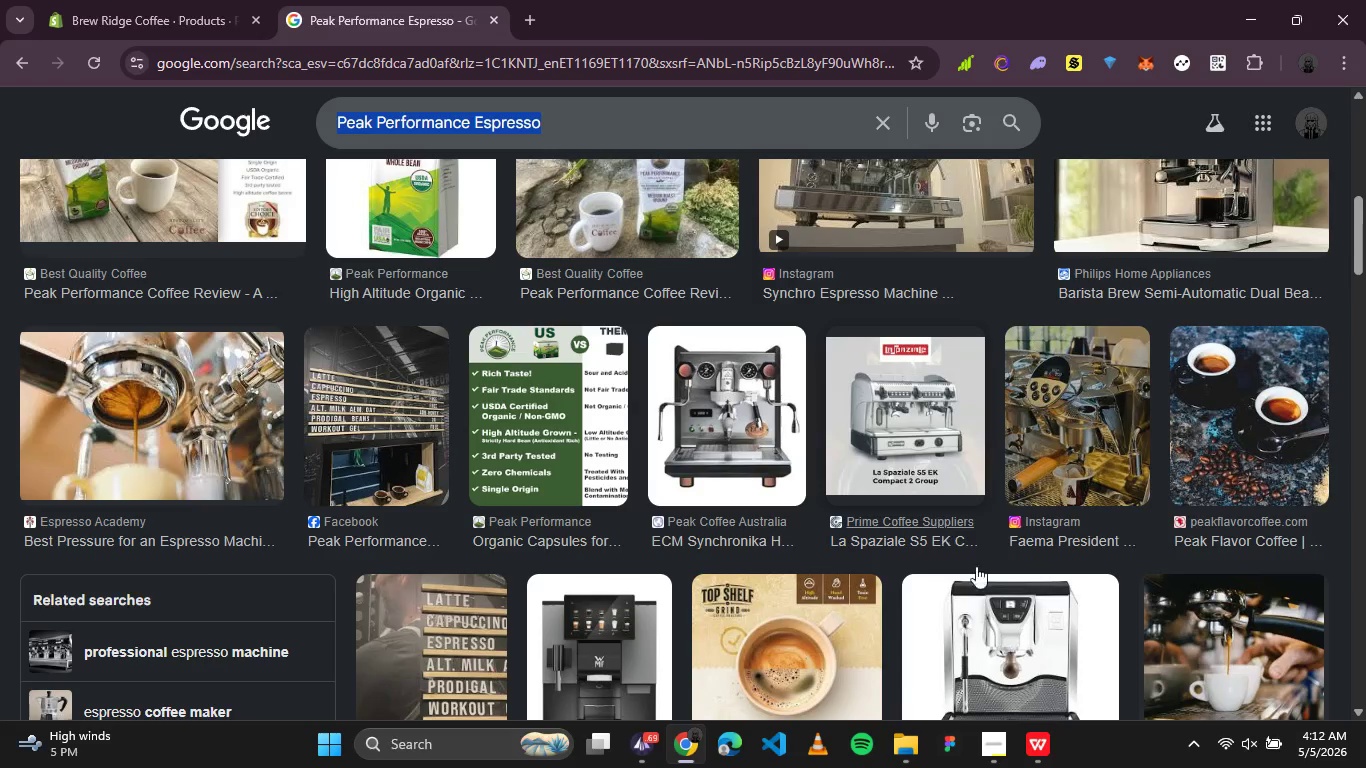 
left_click([1029, 721])
 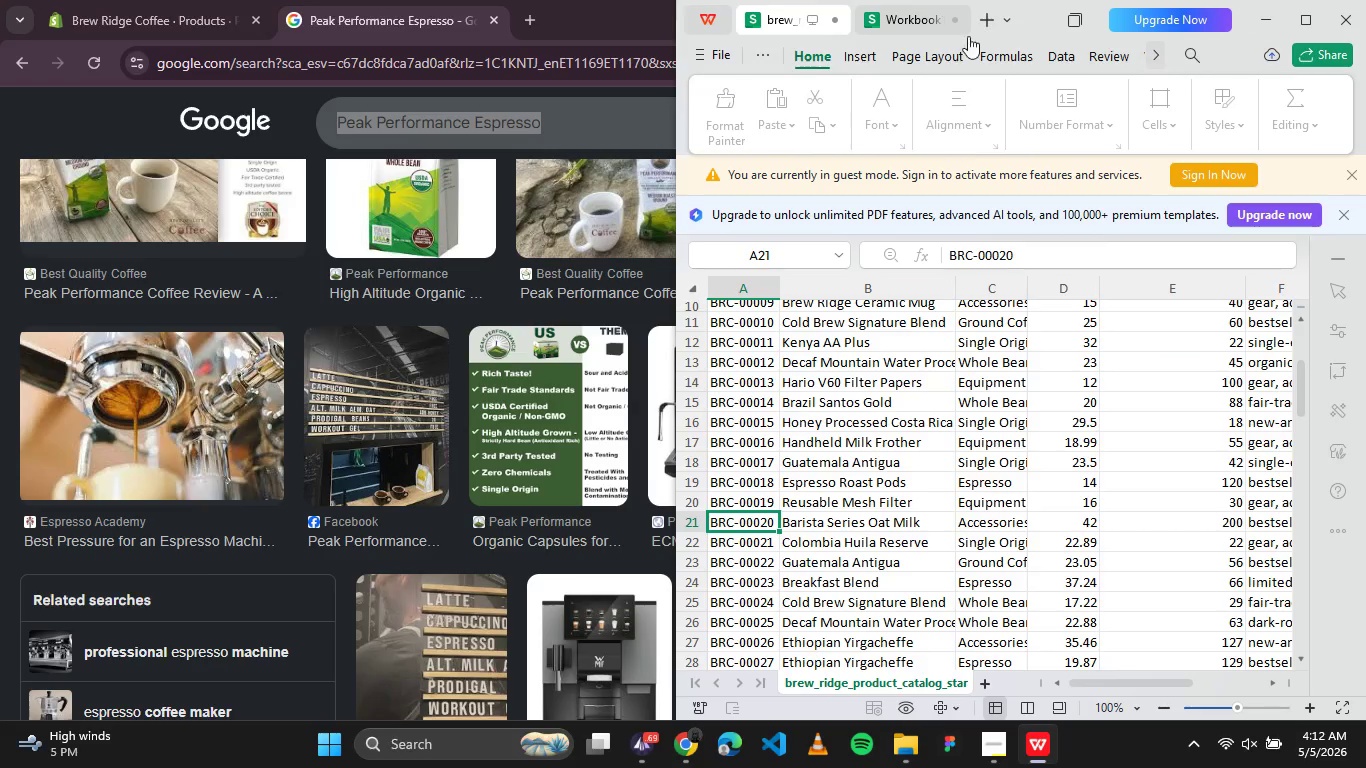 
left_click([916, 3])
 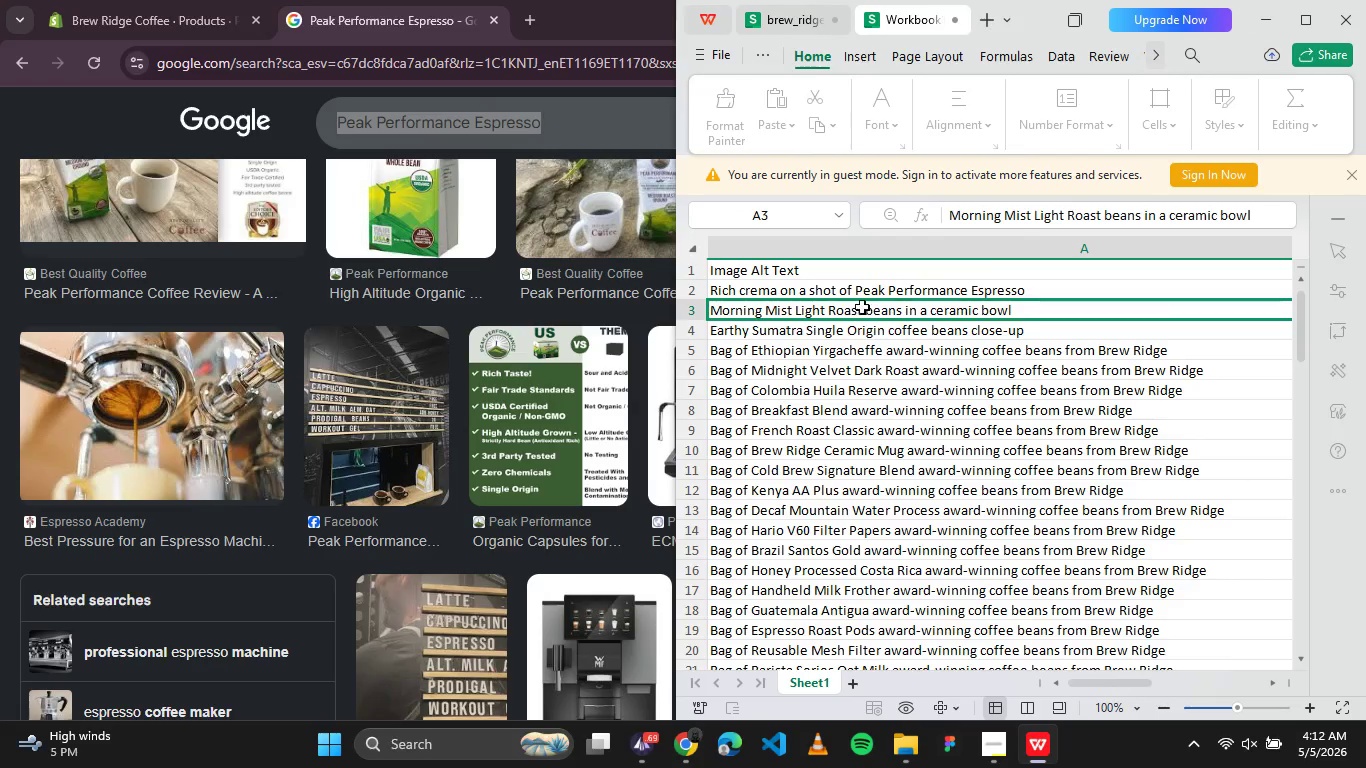 
left_click([865, 300])
 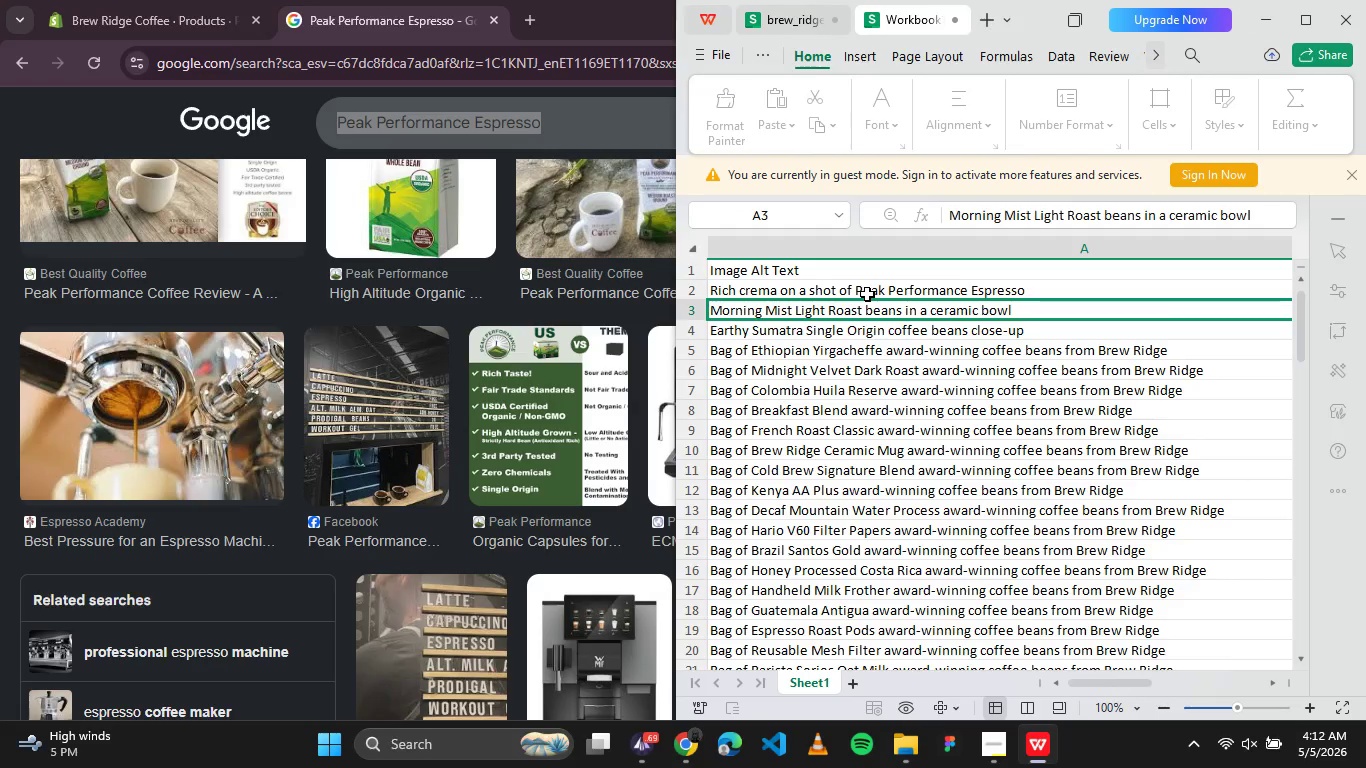 
left_click([867, 293])
 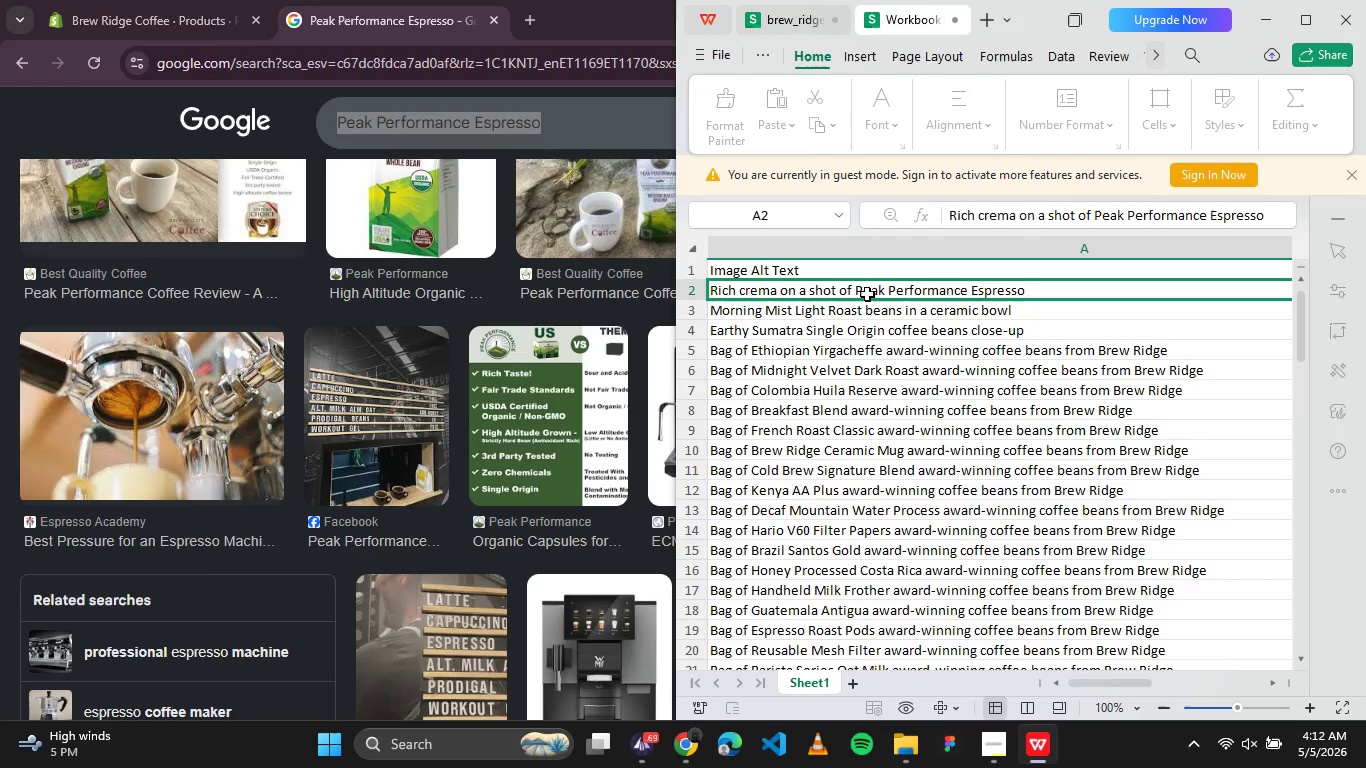 
key(Control+C)
 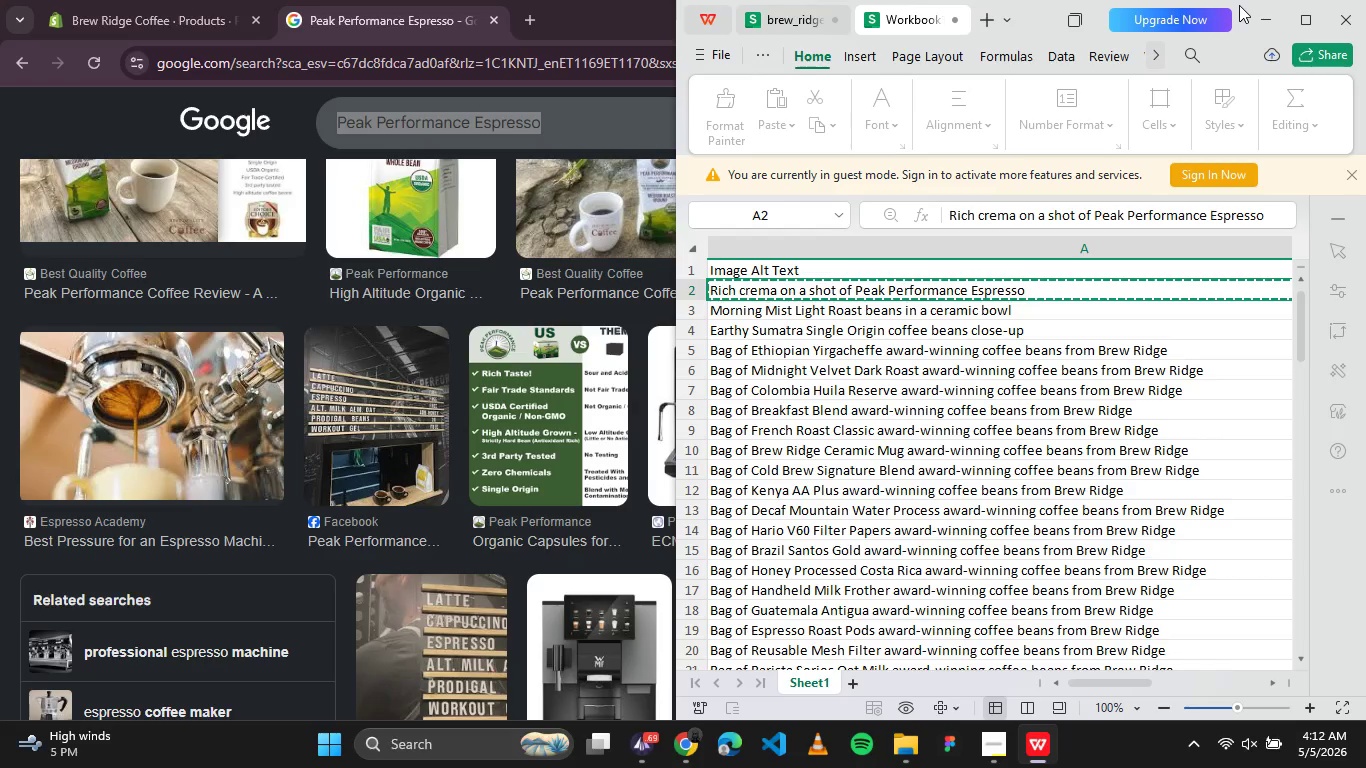 
left_click([1251, 11])
 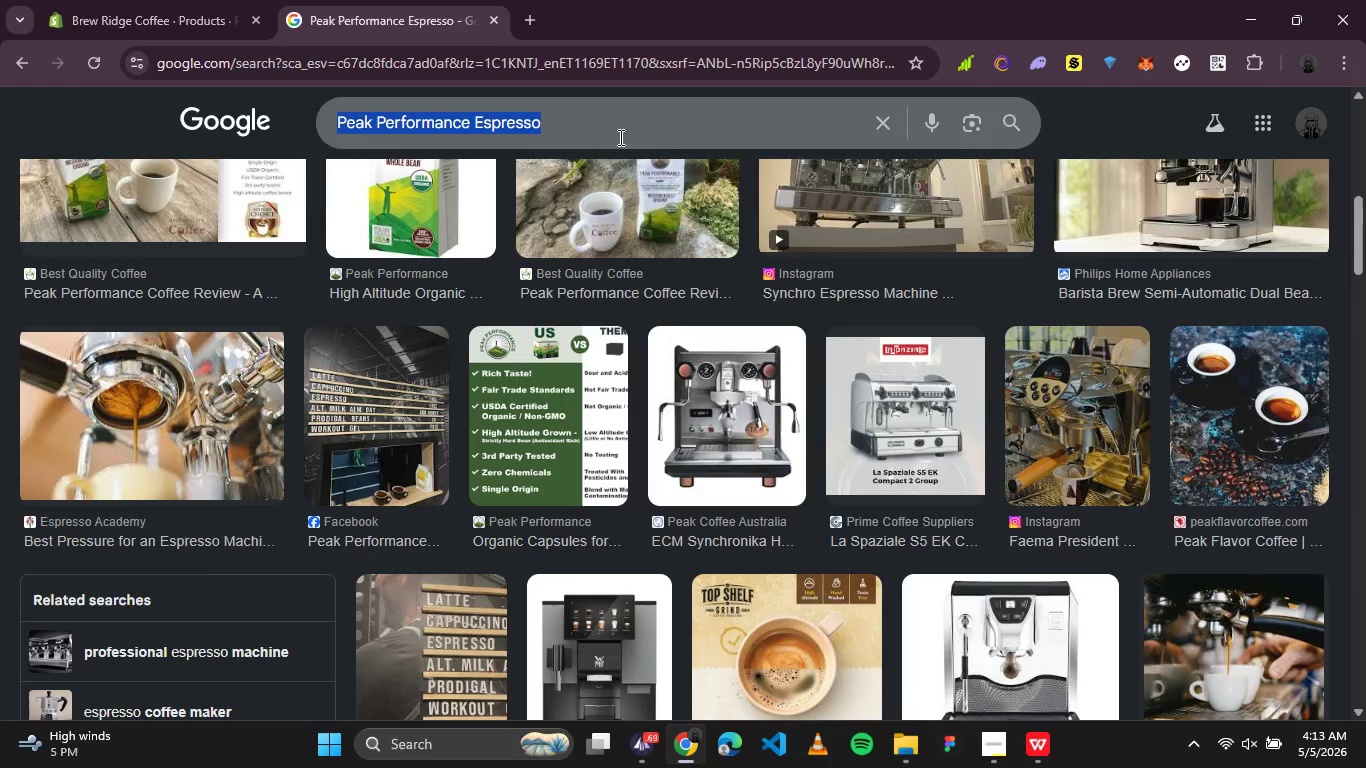 
left_click([615, 134])
 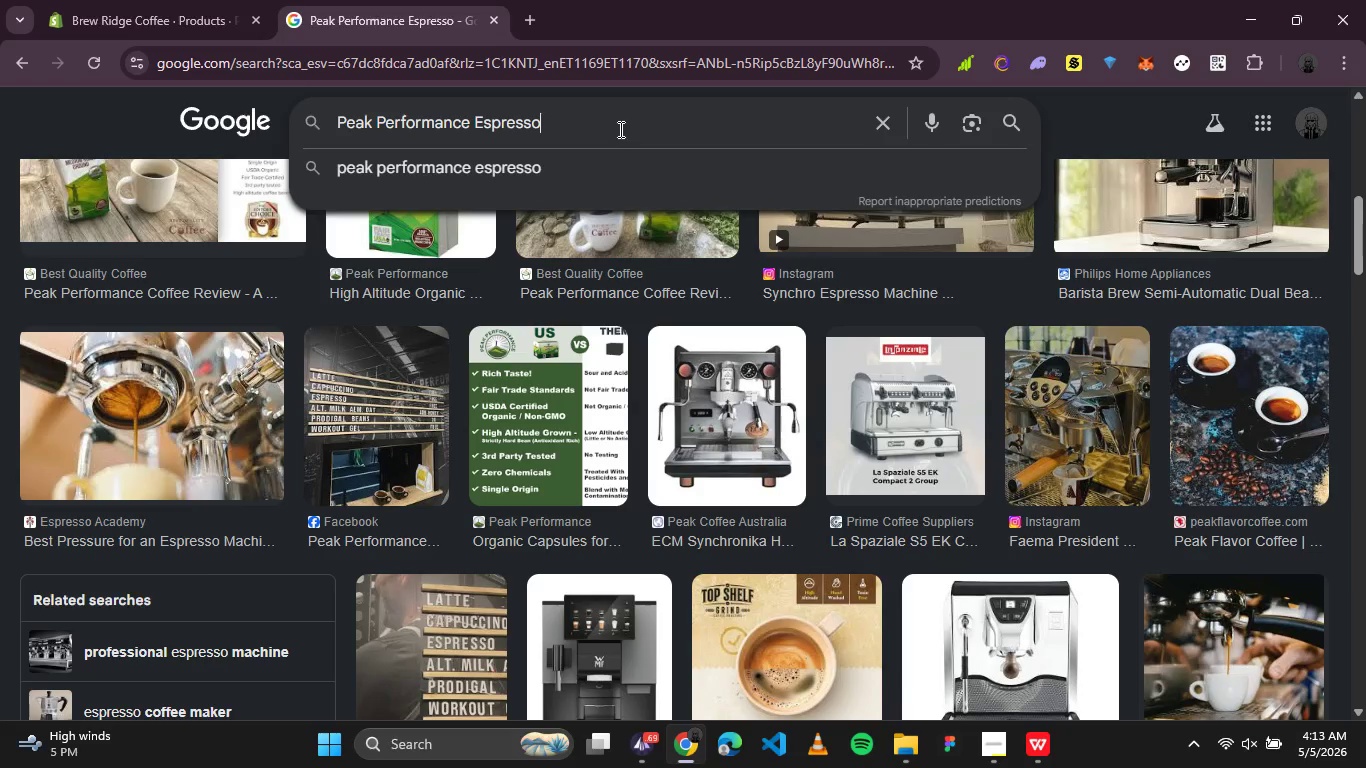 
left_click_drag(start_coordinate=[619, 129], to_coordinate=[292, 129])
 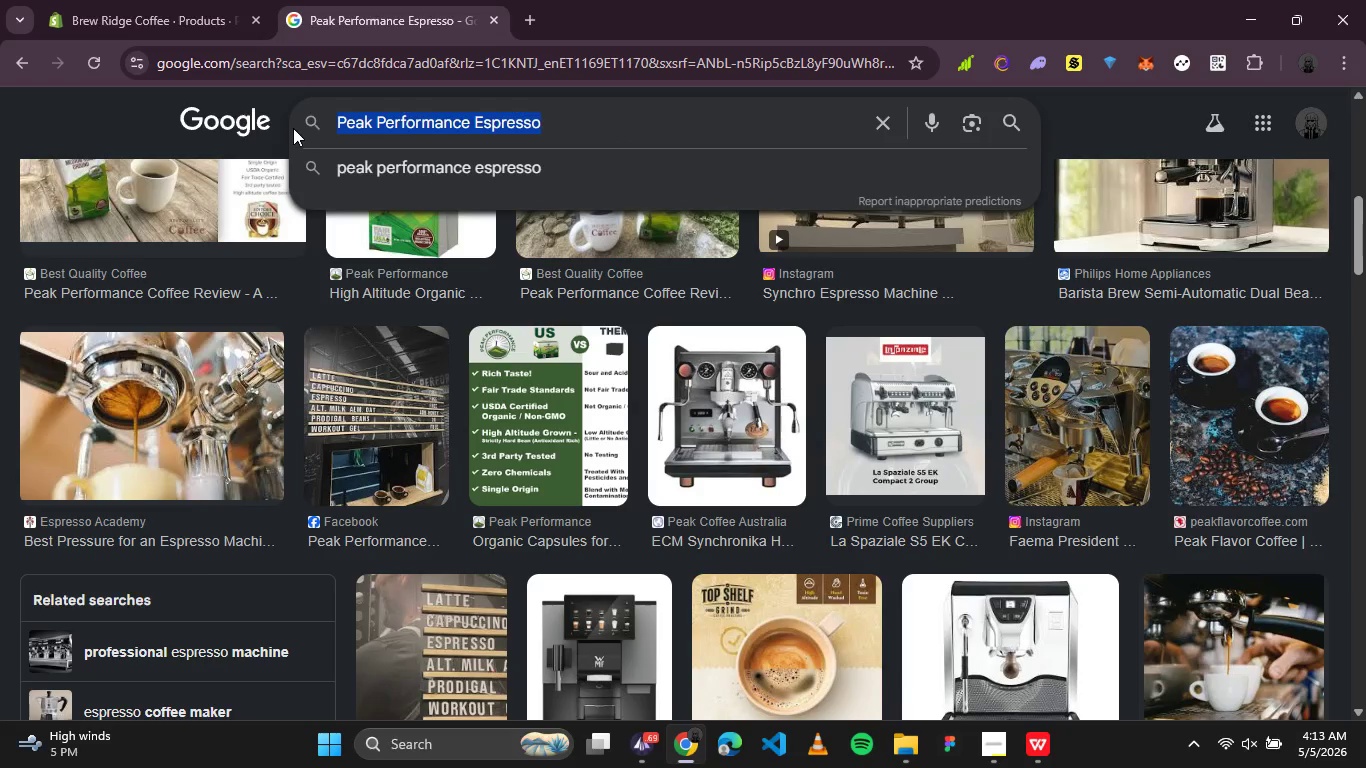 
key(Control+V)
 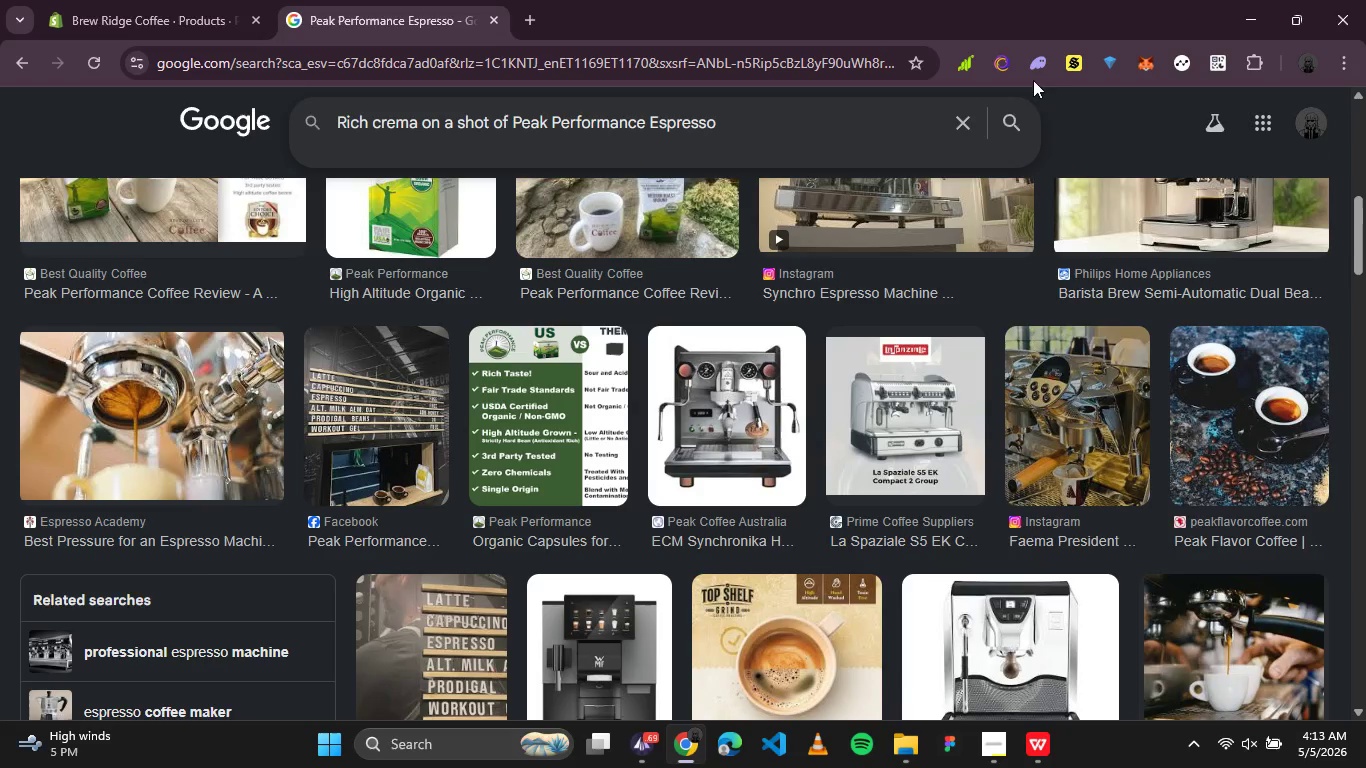 
left_click([1012, 116])
 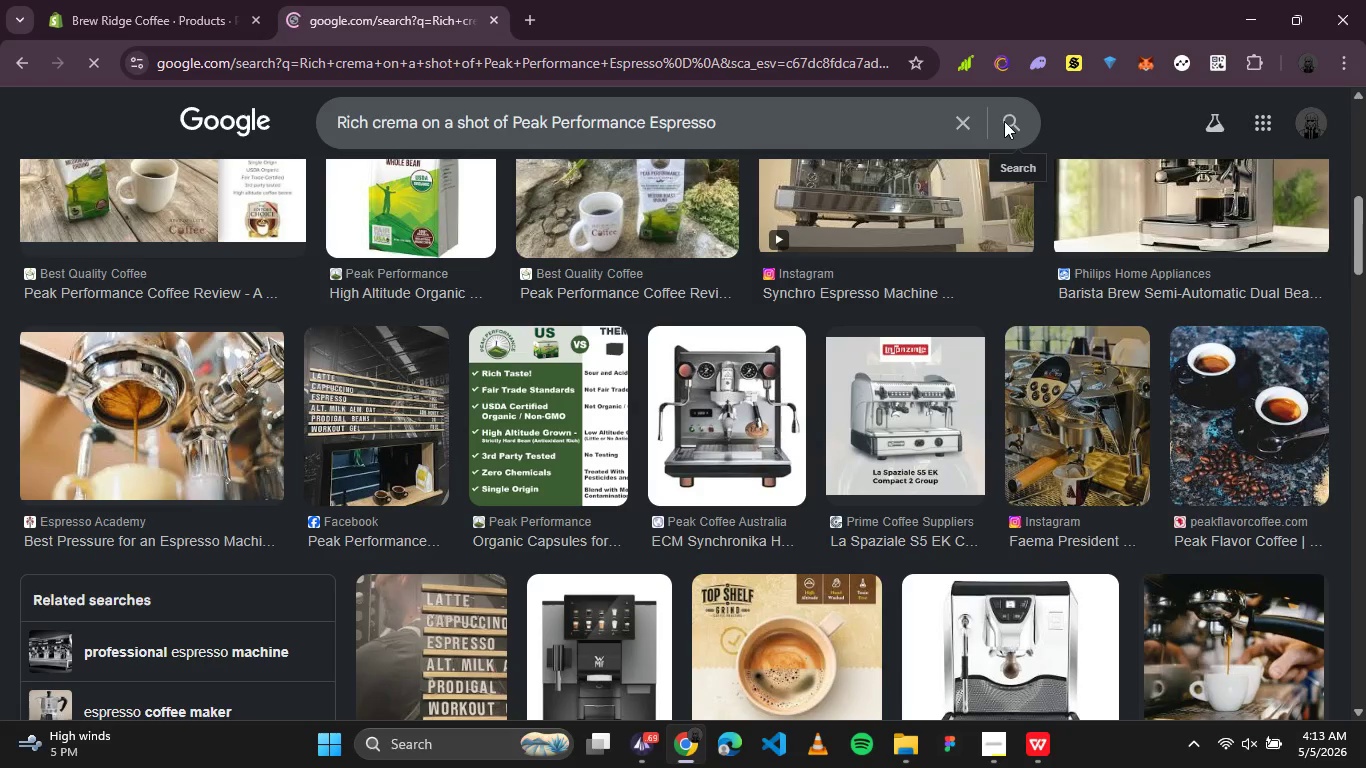 
mouse_move([978, 133])
 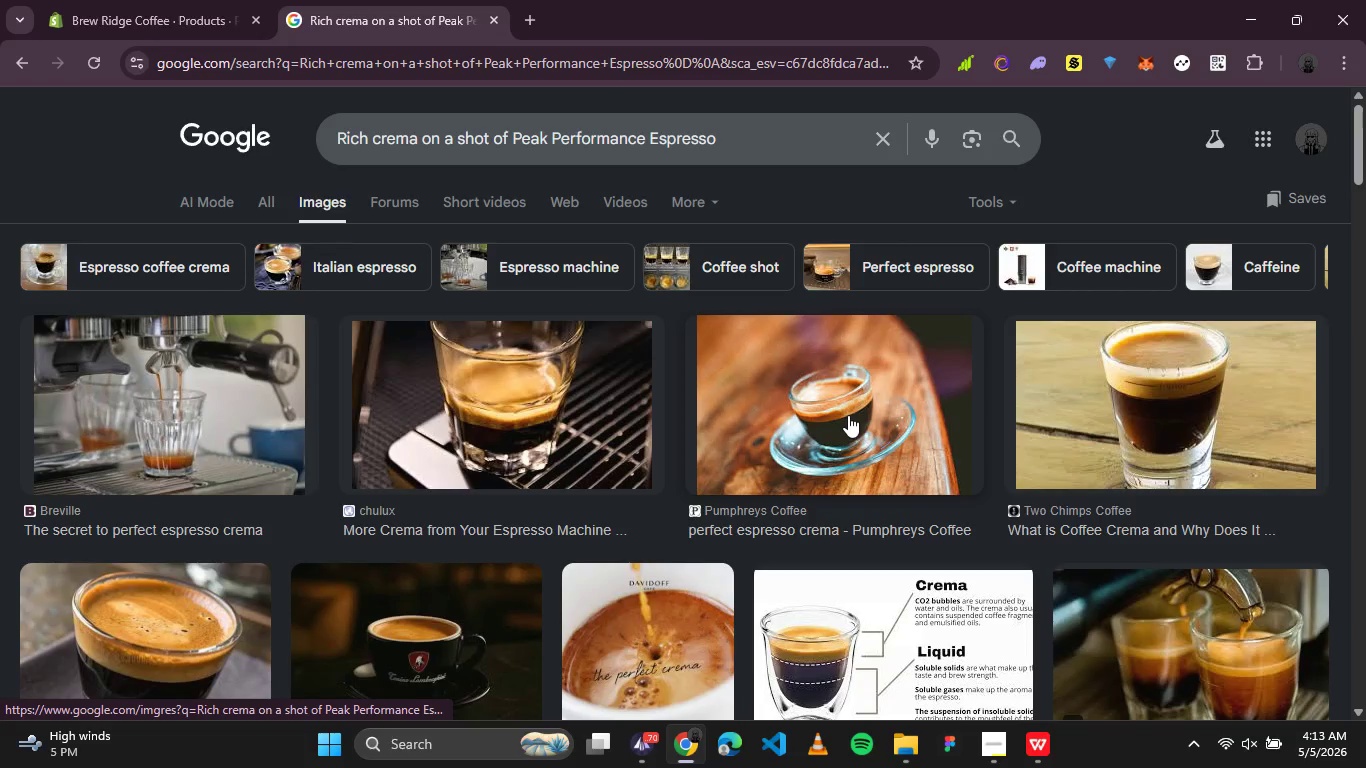 
left_click([848, 415])
 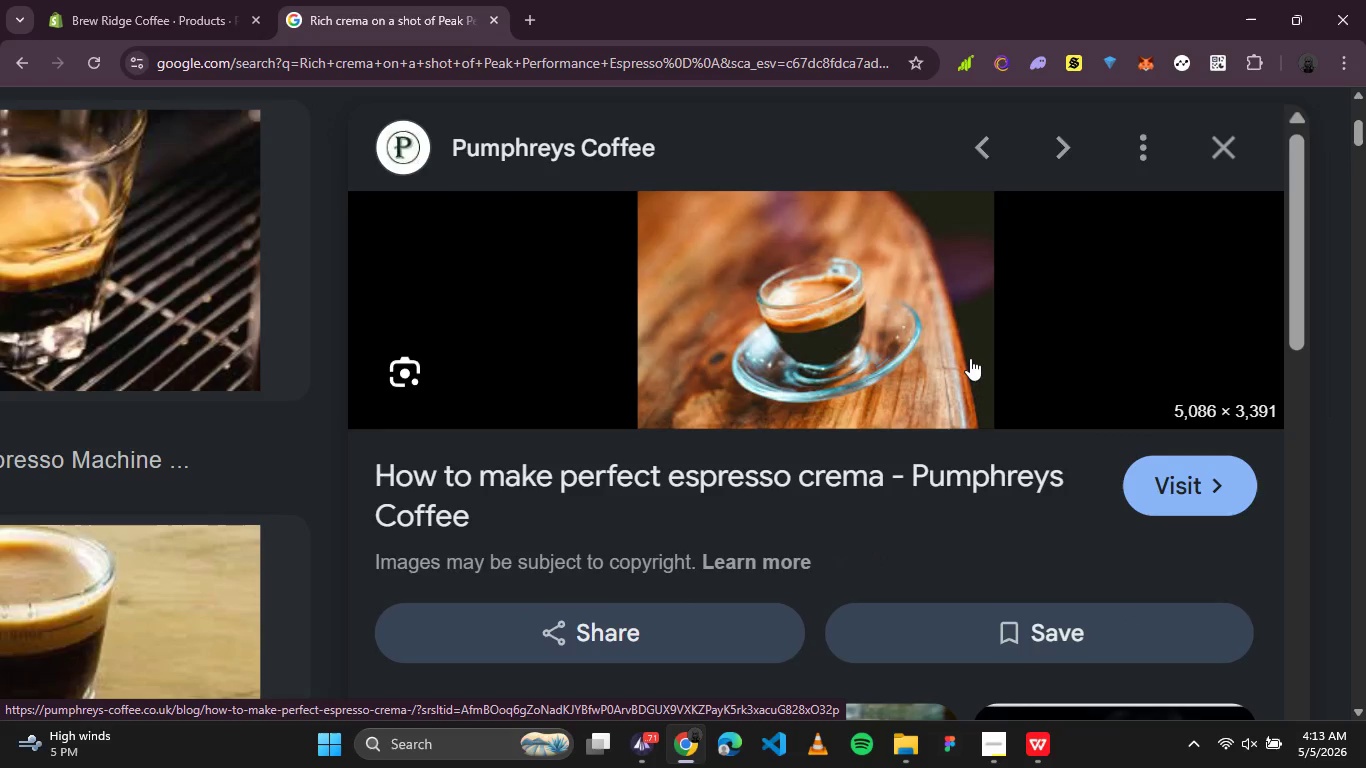 
wait(11.27)
 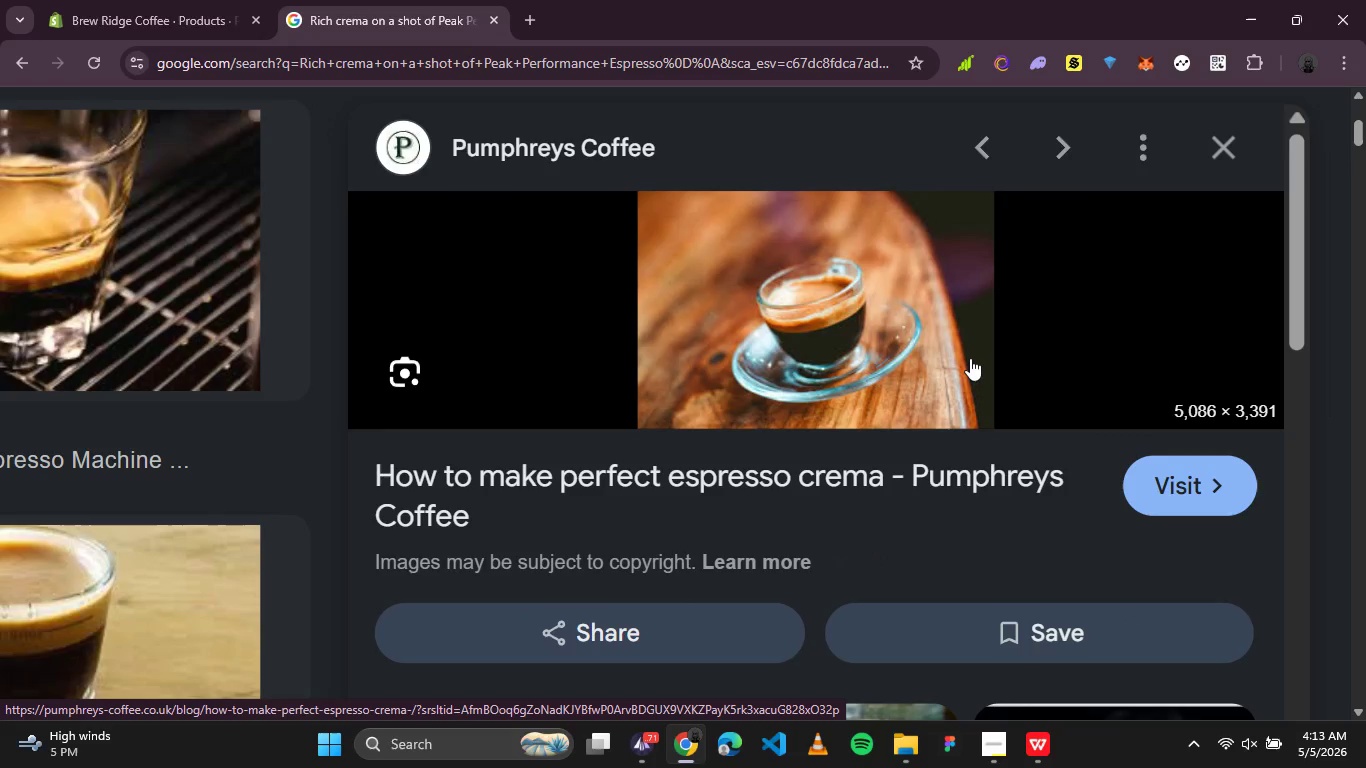 
right_click([970, 358])
 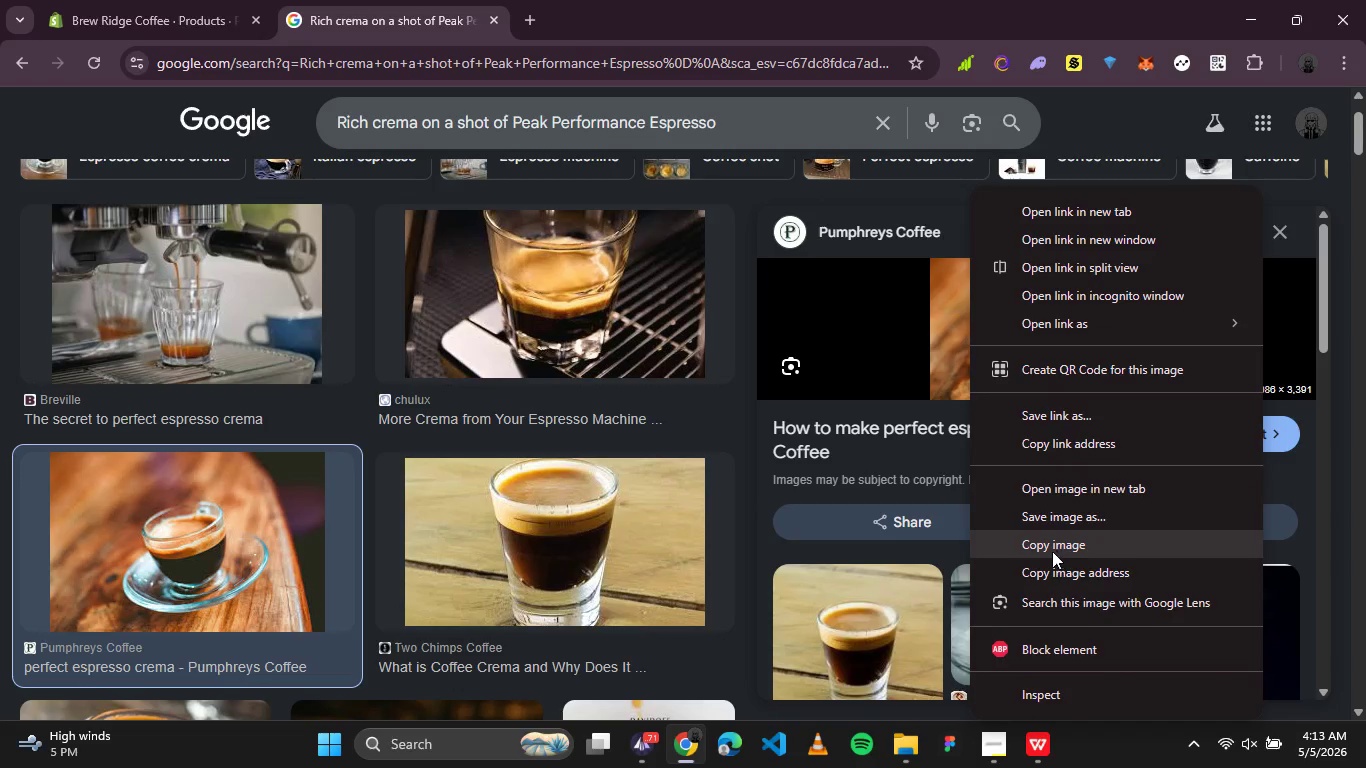 
left_click([1052, 525])
 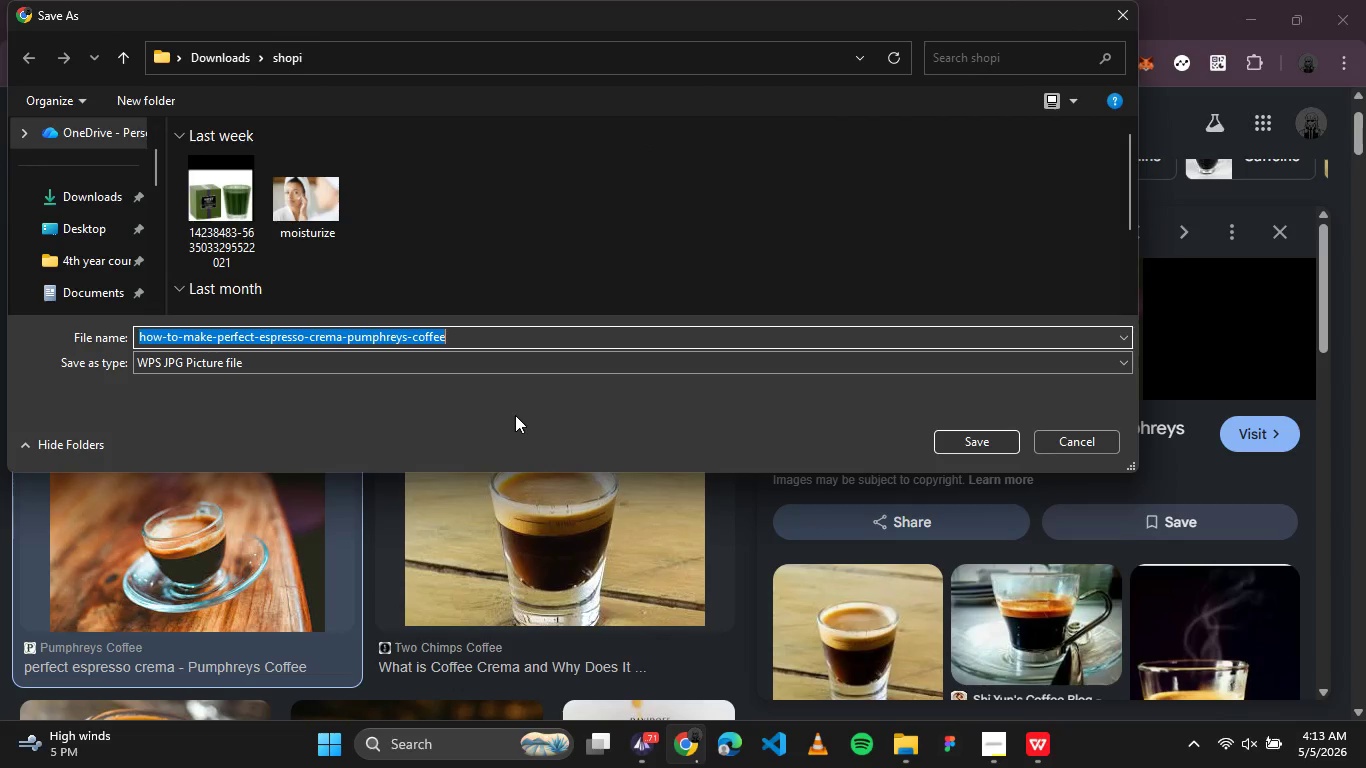 
left_click([970, 436])
 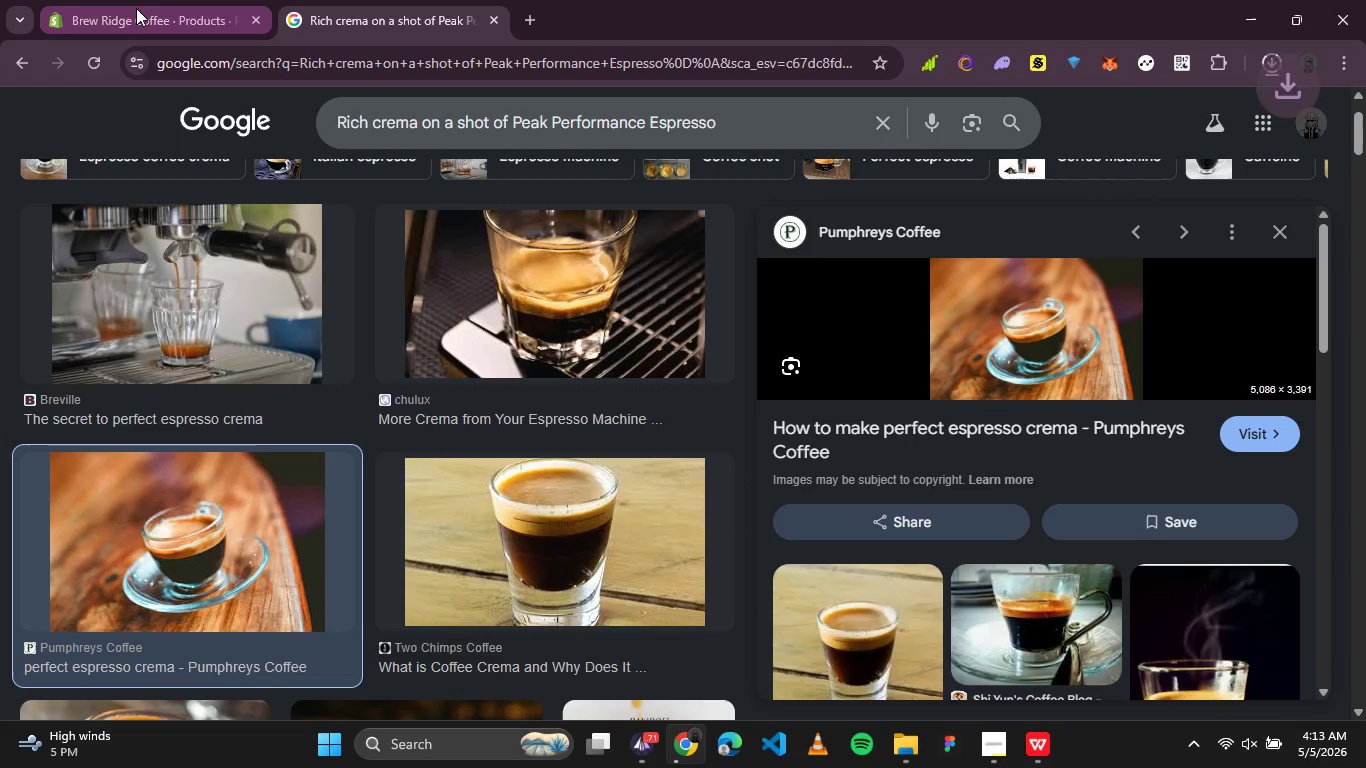 
left_click([136, 8])
 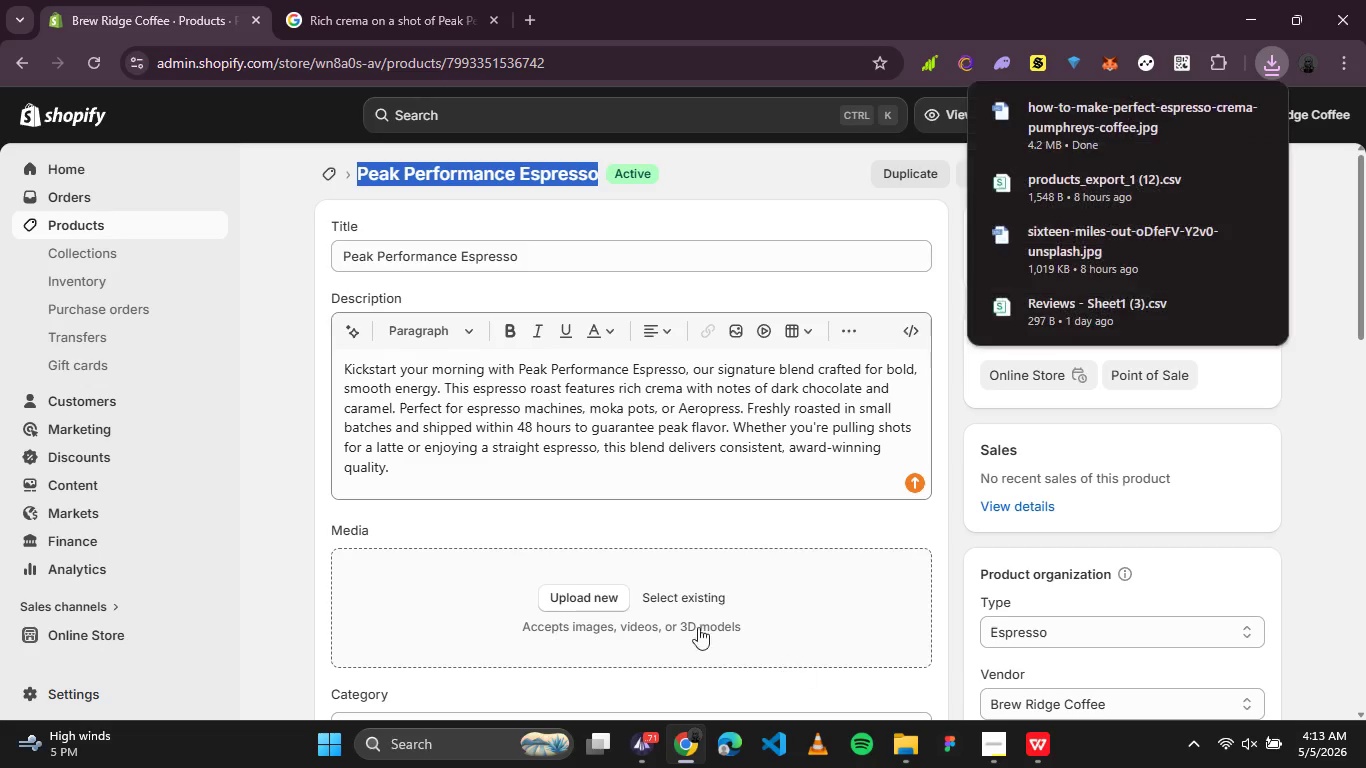 
left_click([600, 600])
 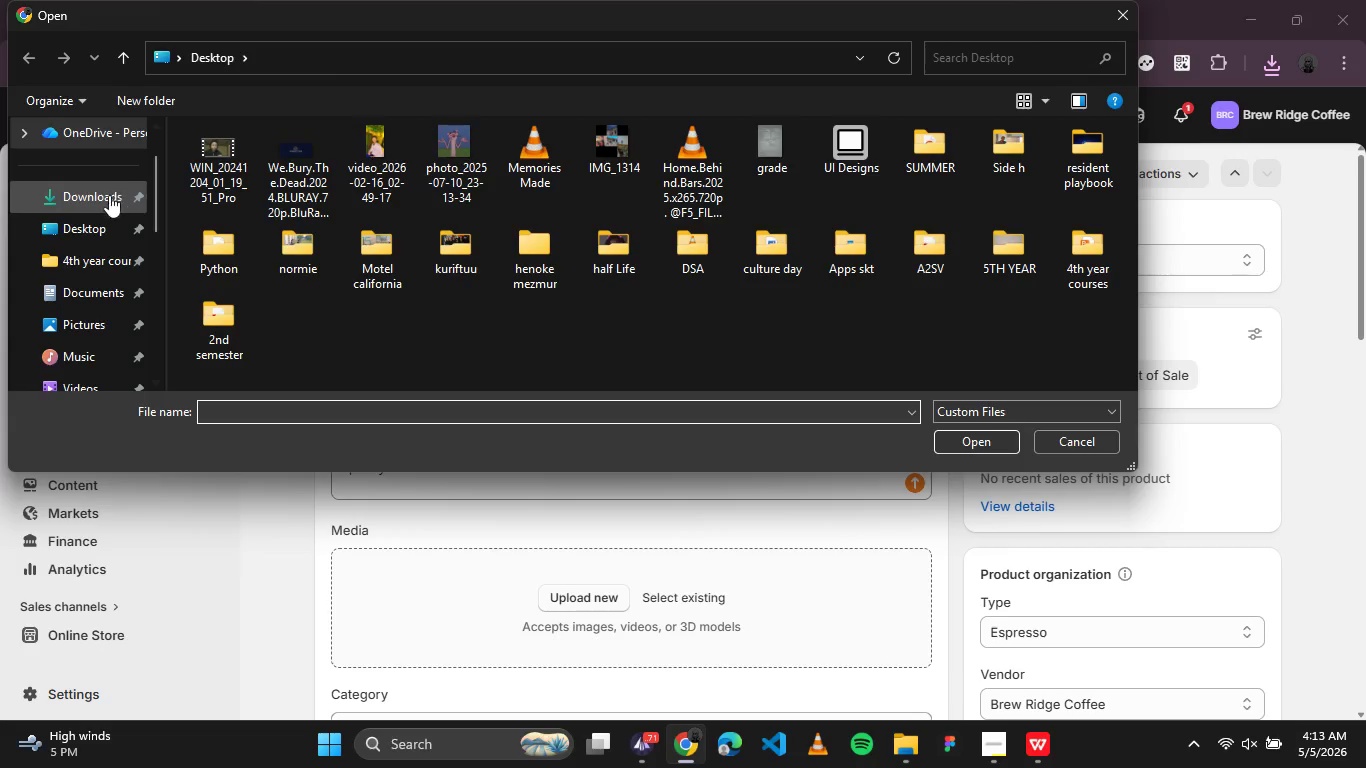 
left_click([94, 223])
 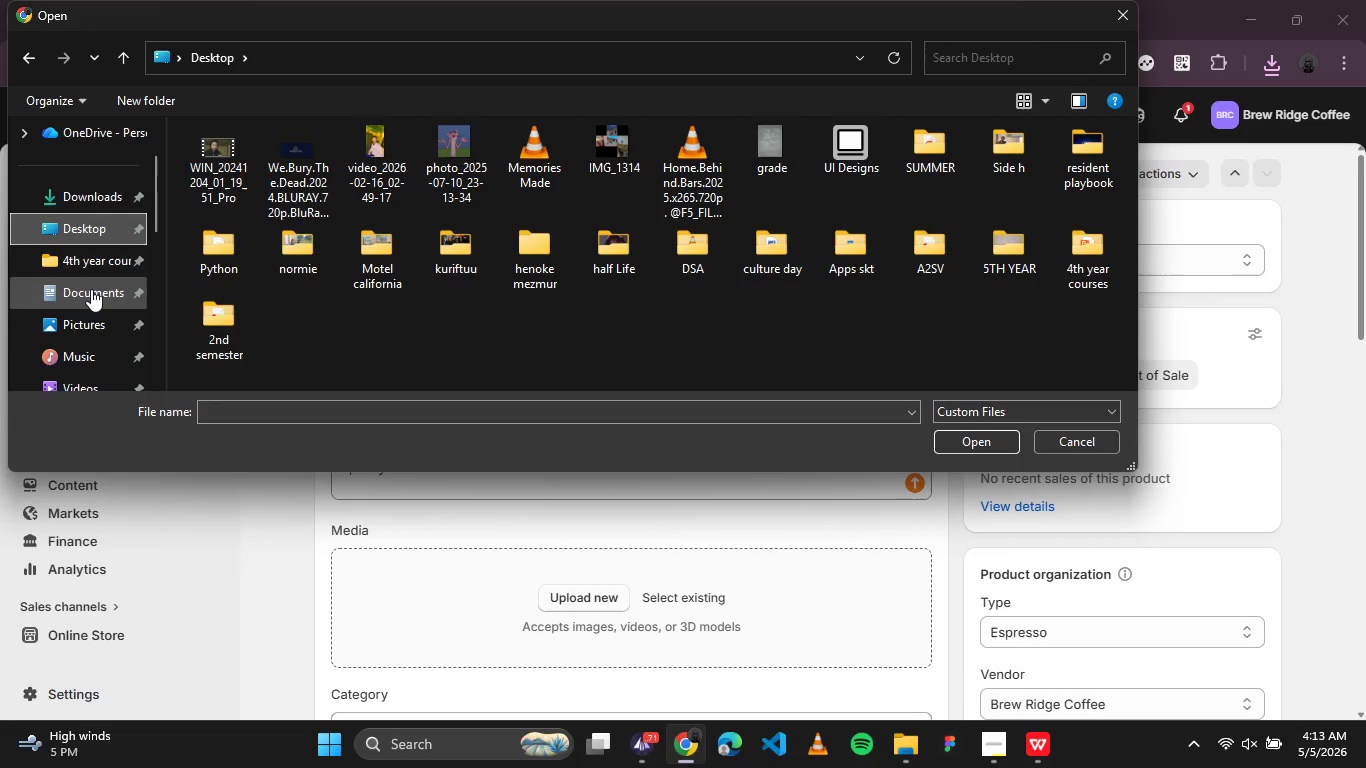 
wait(6.16)
 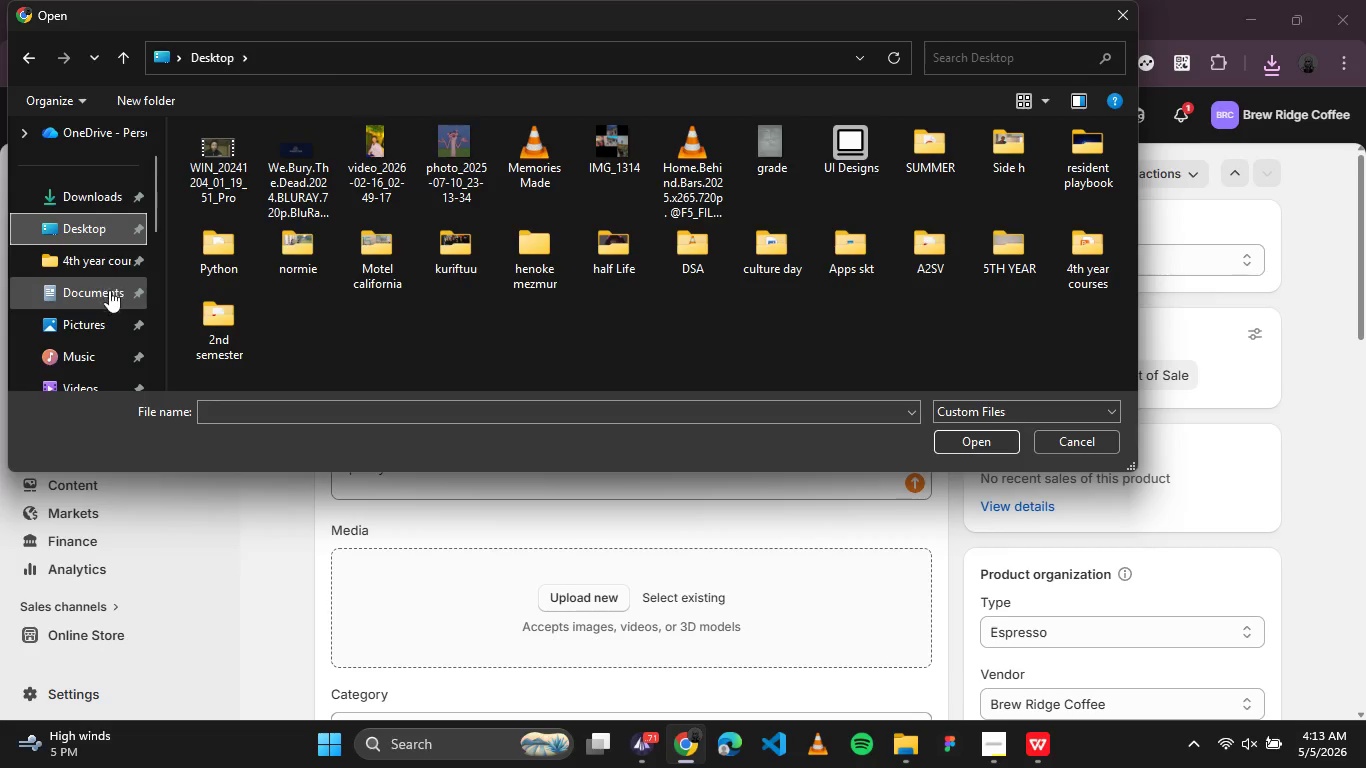 
left_click([76, 198])
 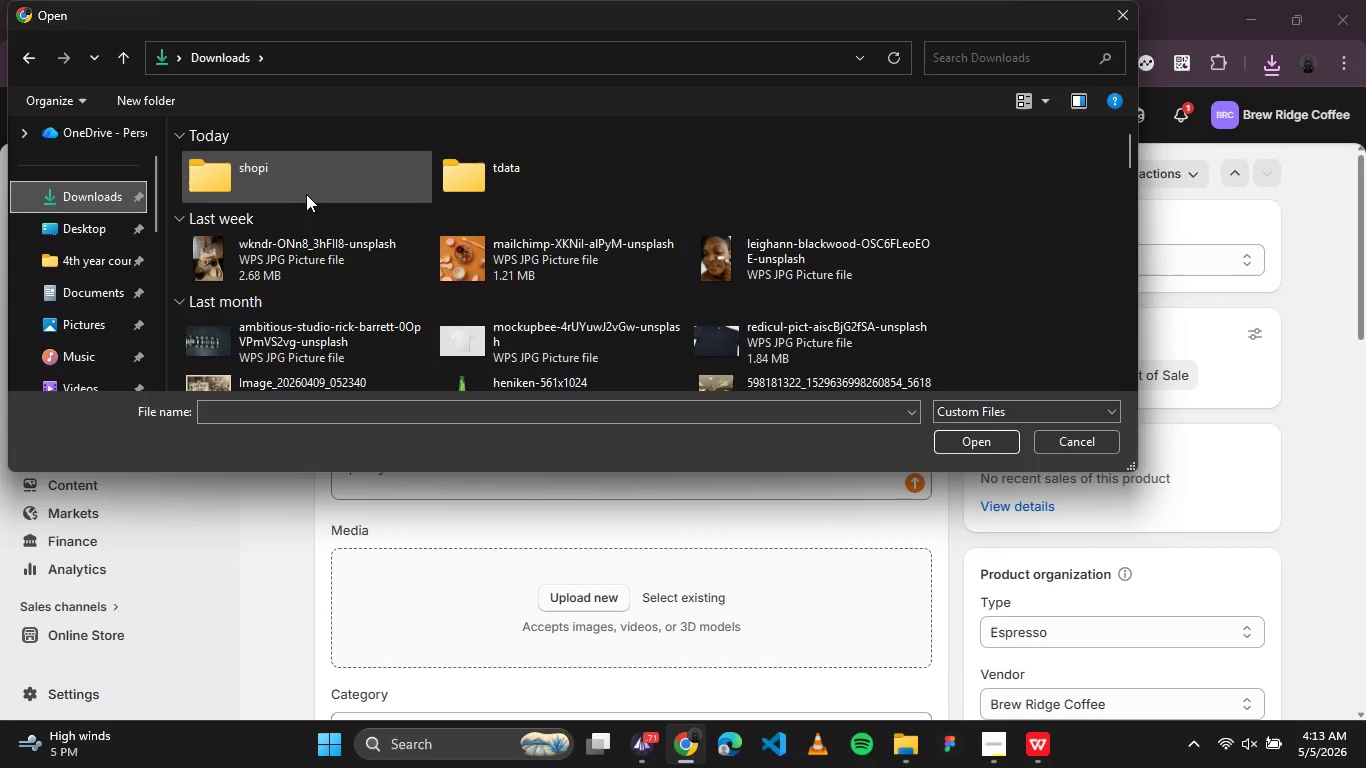 
double_click([305, 185])
 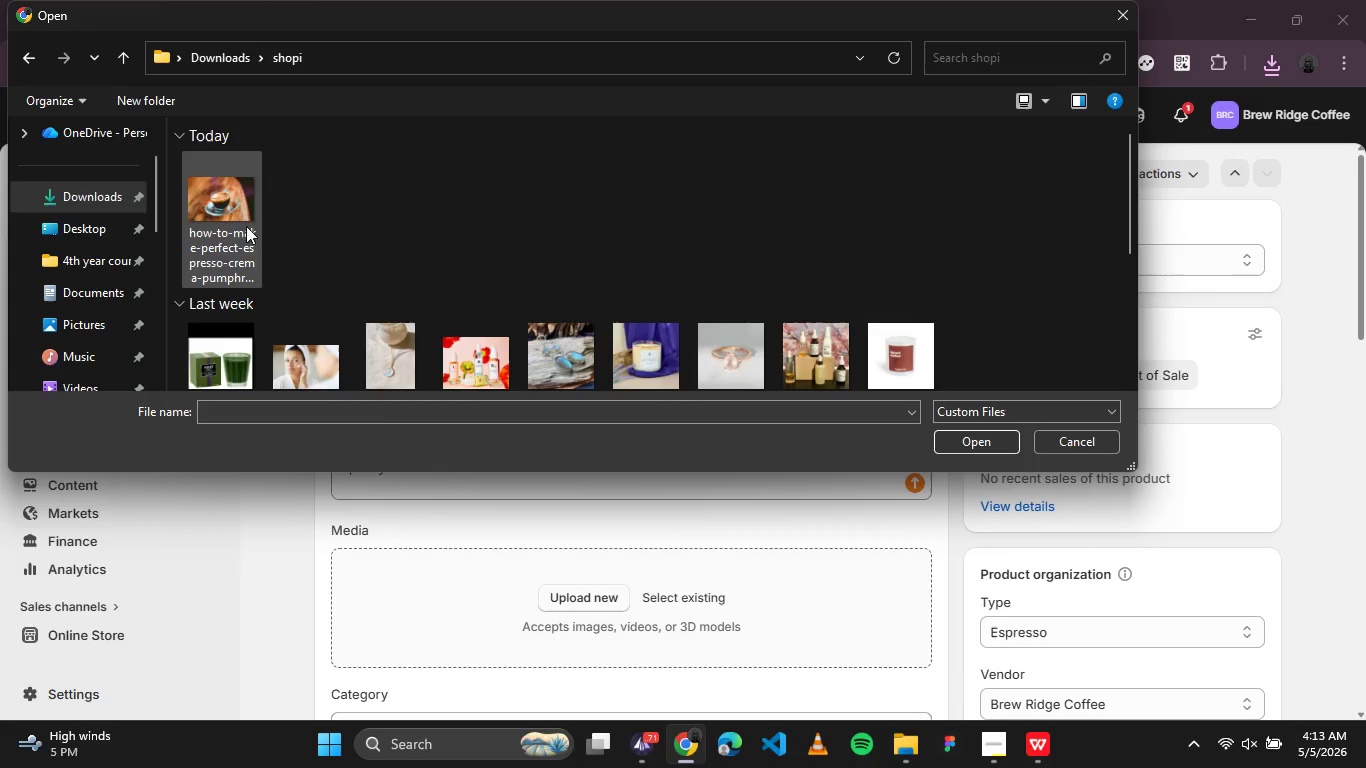 
left_click([241, 227])
 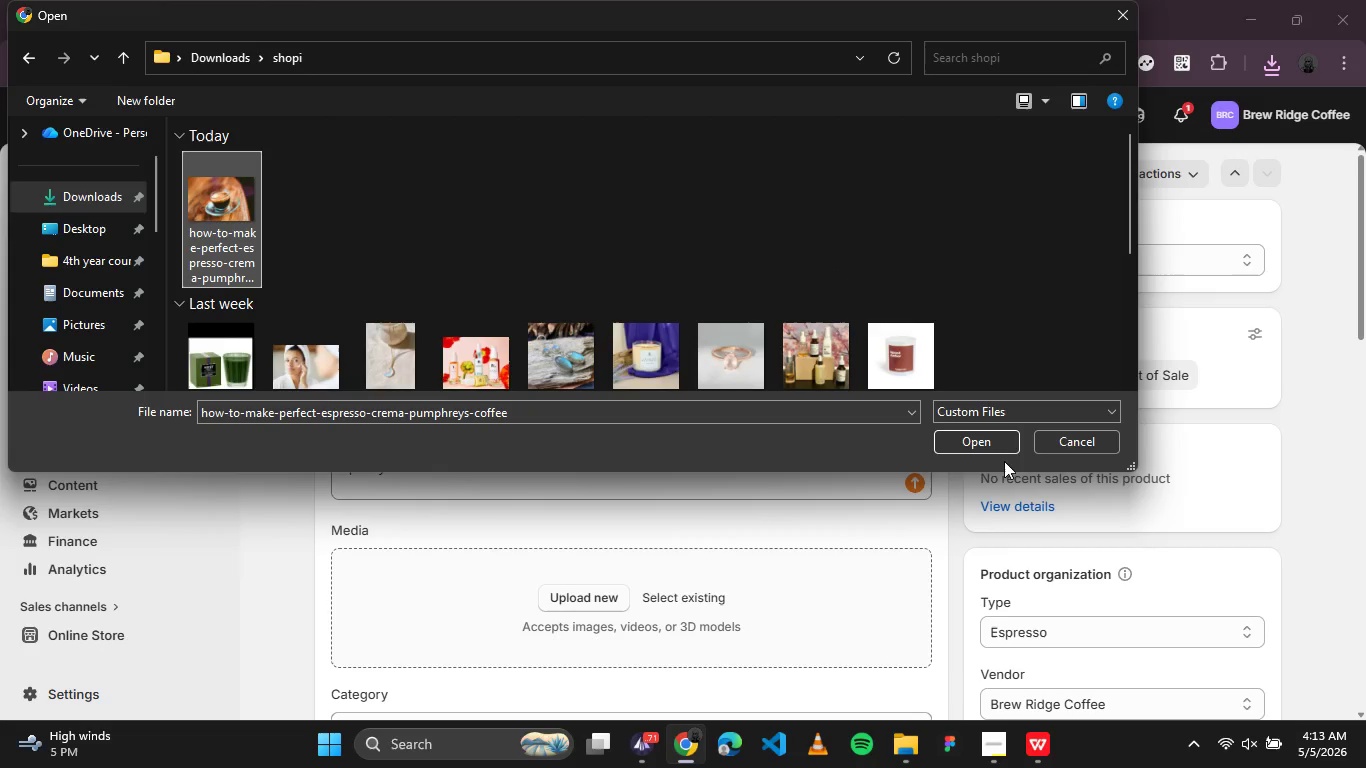 
left_click([993, 449])
 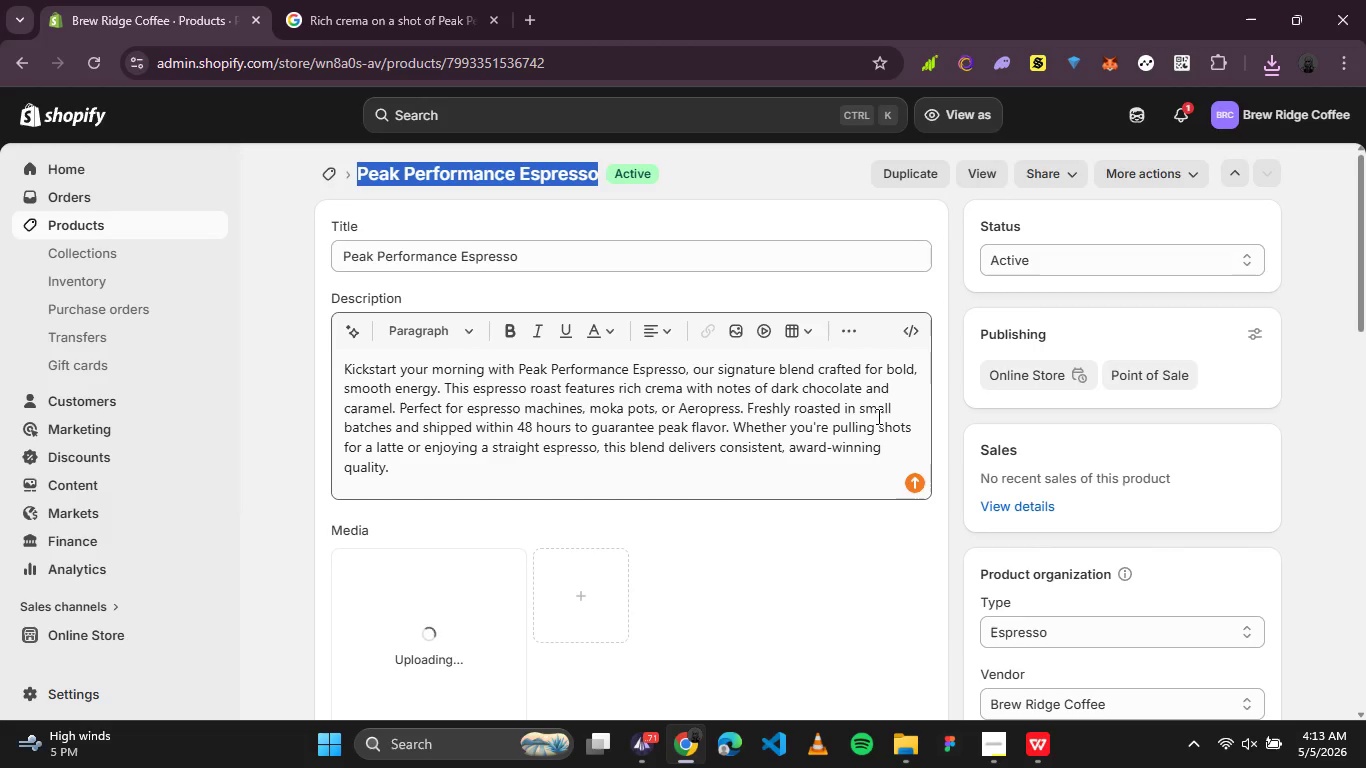 
scroll: coordinate [804, 403], scroll_direction: down, amount: 1.0
 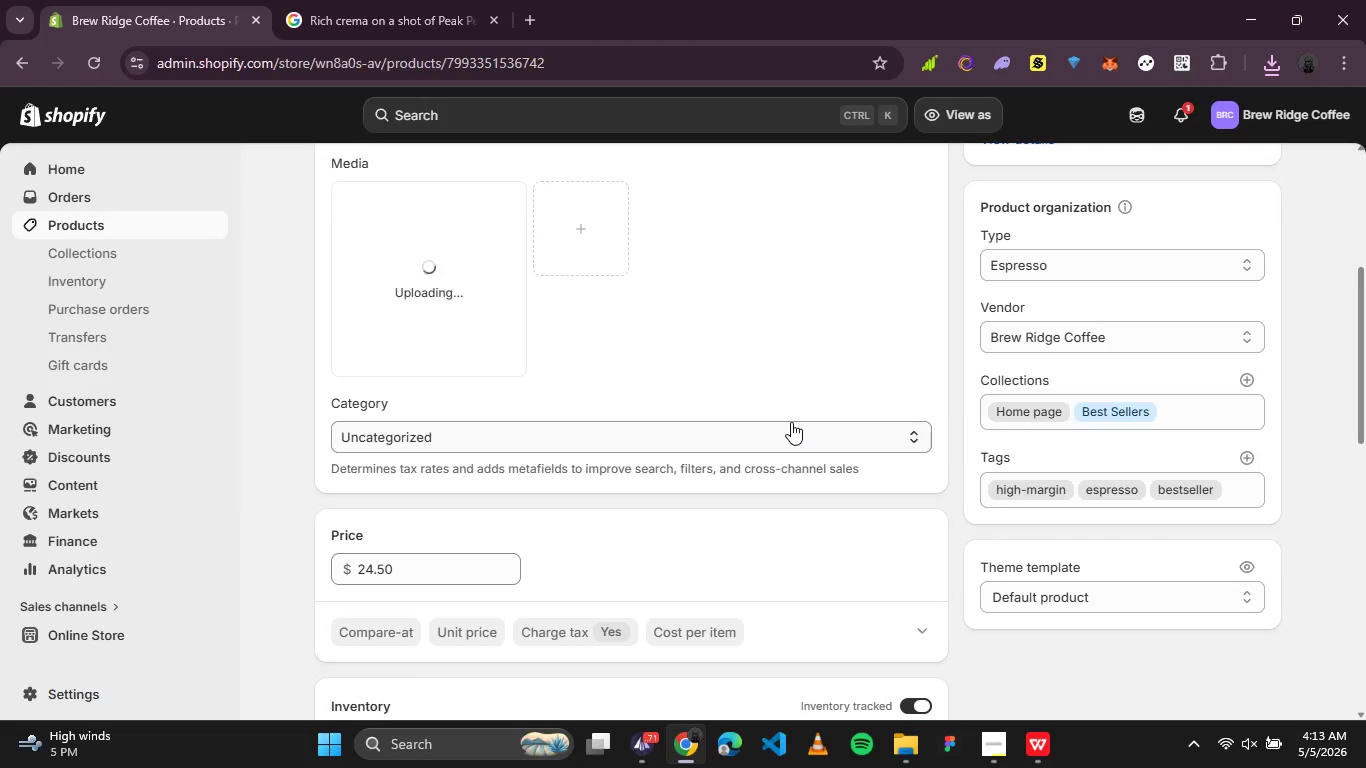 
wait(8.78)
 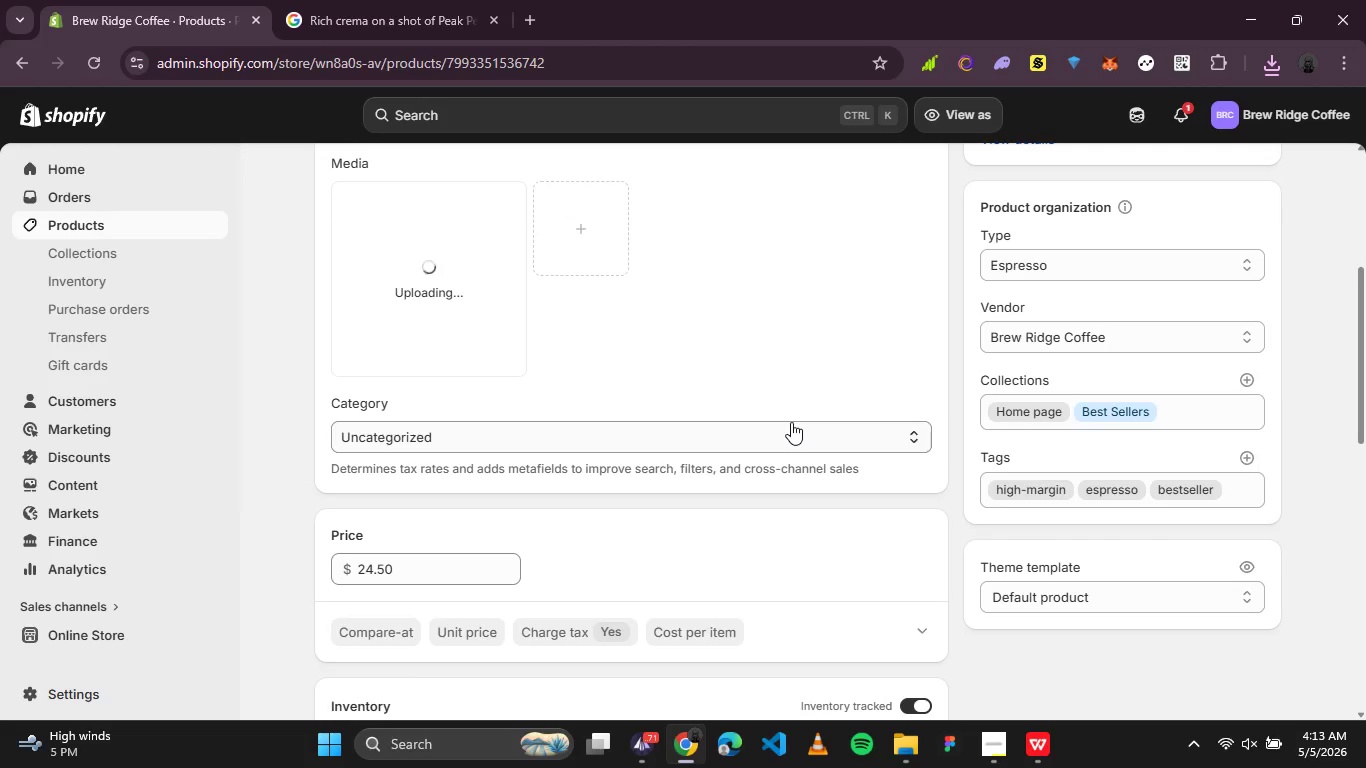 
left_click([437, 286])
 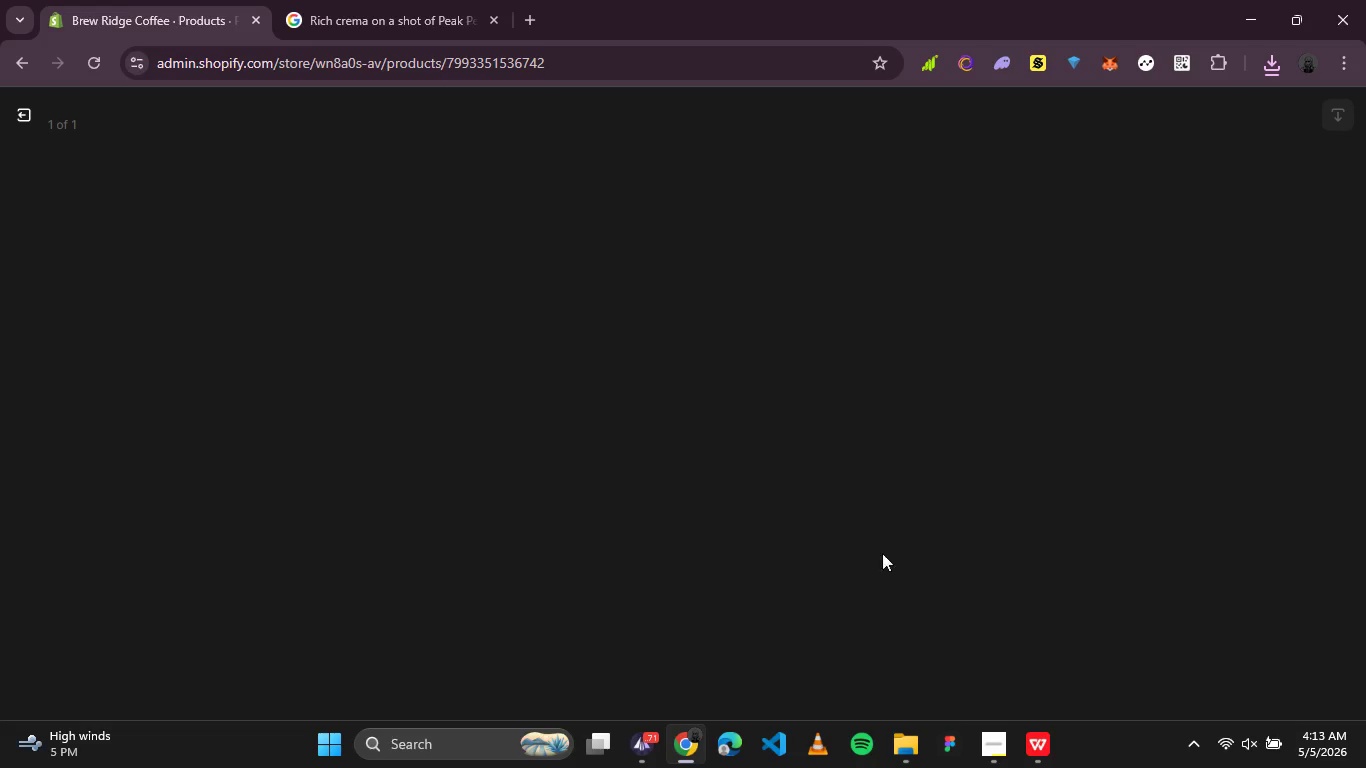 
left_click([1029, 748])
 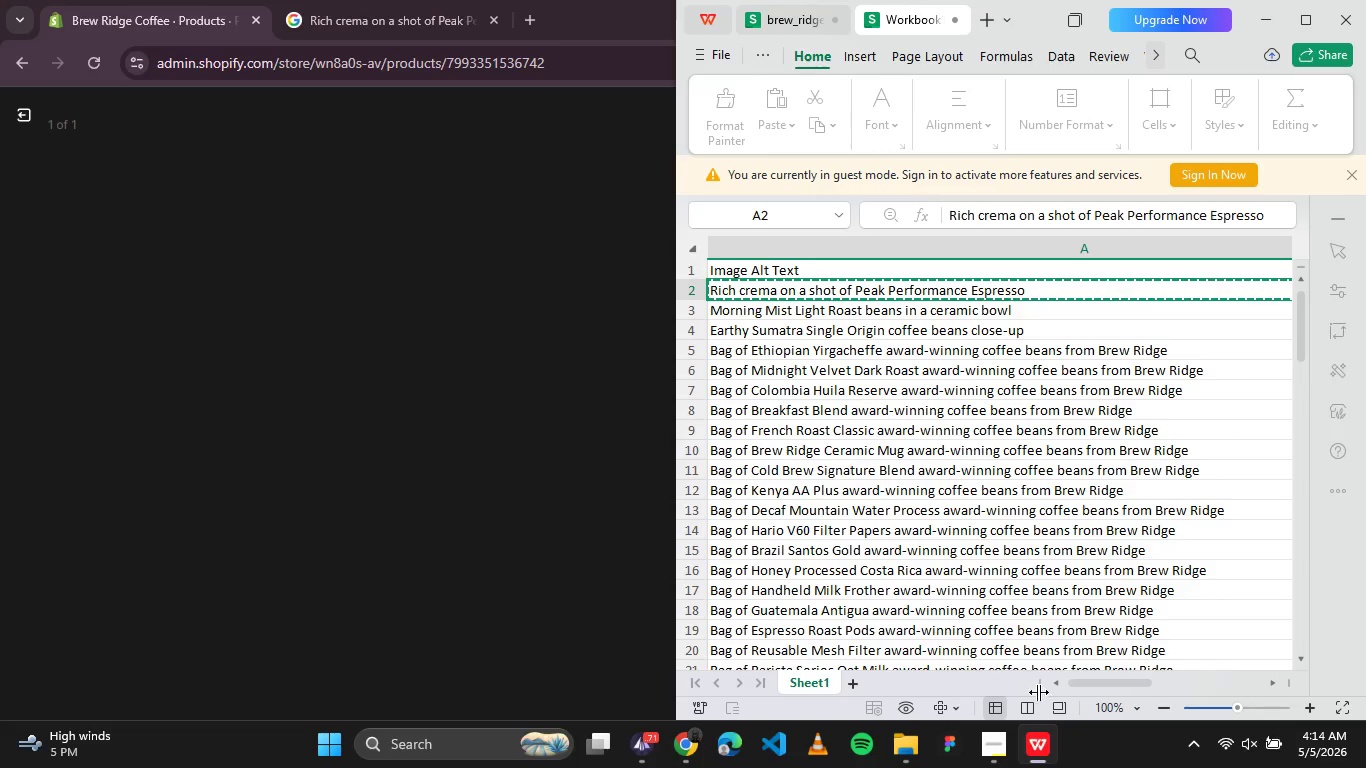 
left_click([1045, 749])
 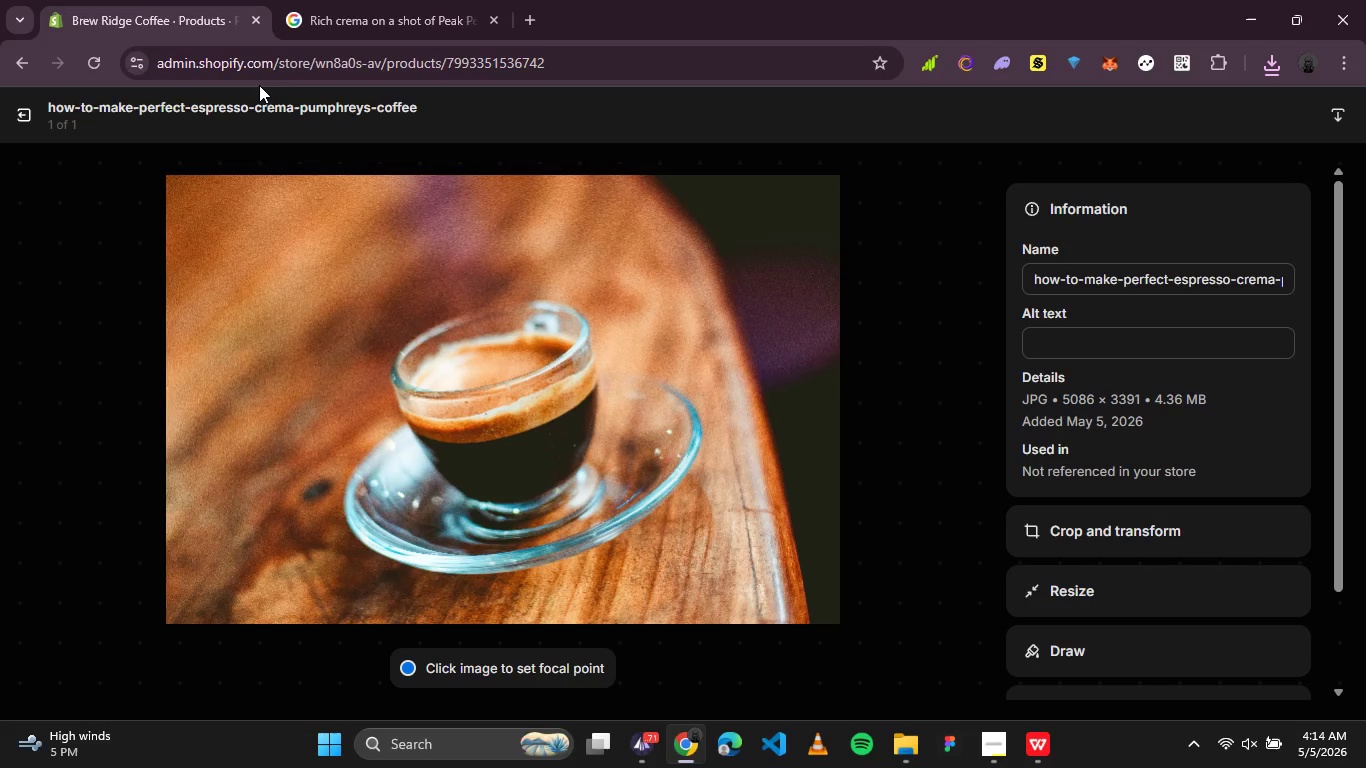 
left_click([1076, 340])
 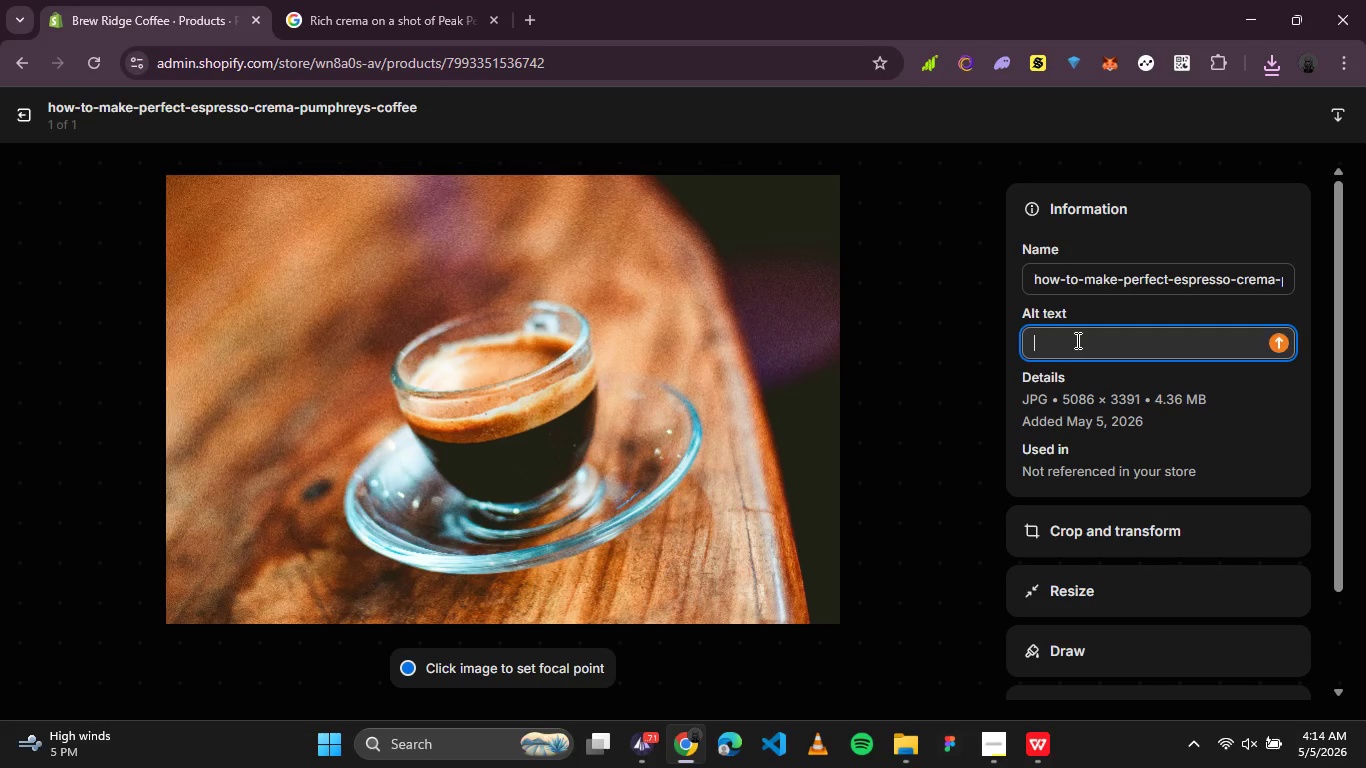 
key(Control+V)
 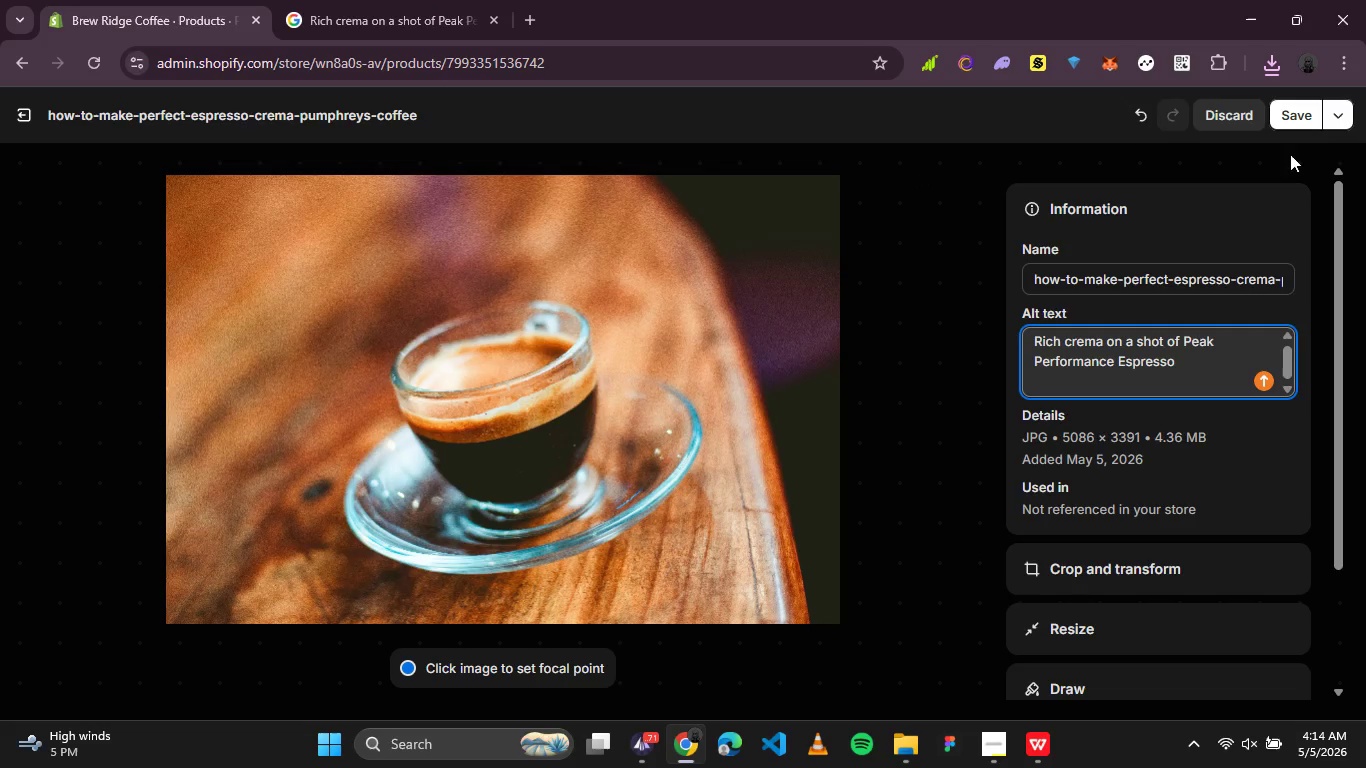 
left_click([1311, 119])
 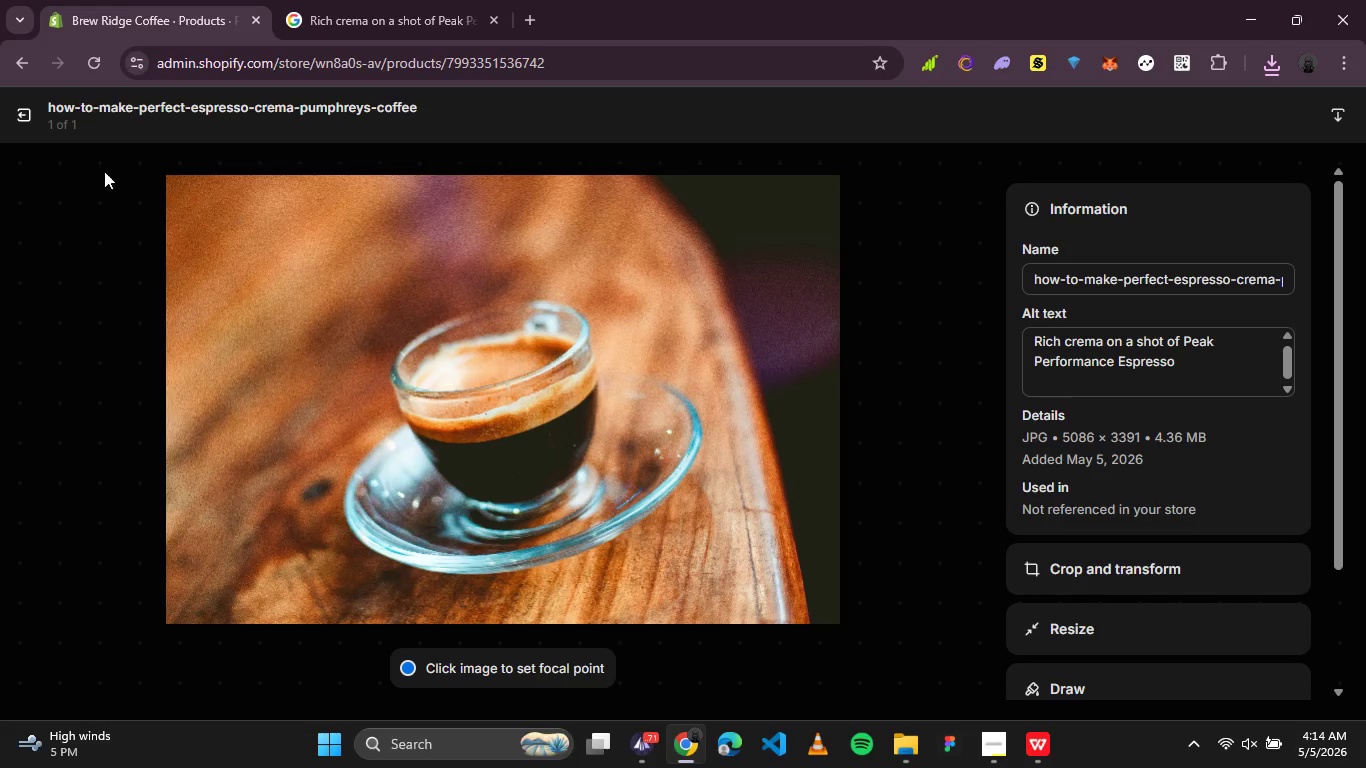 
left_click([9, 107])
 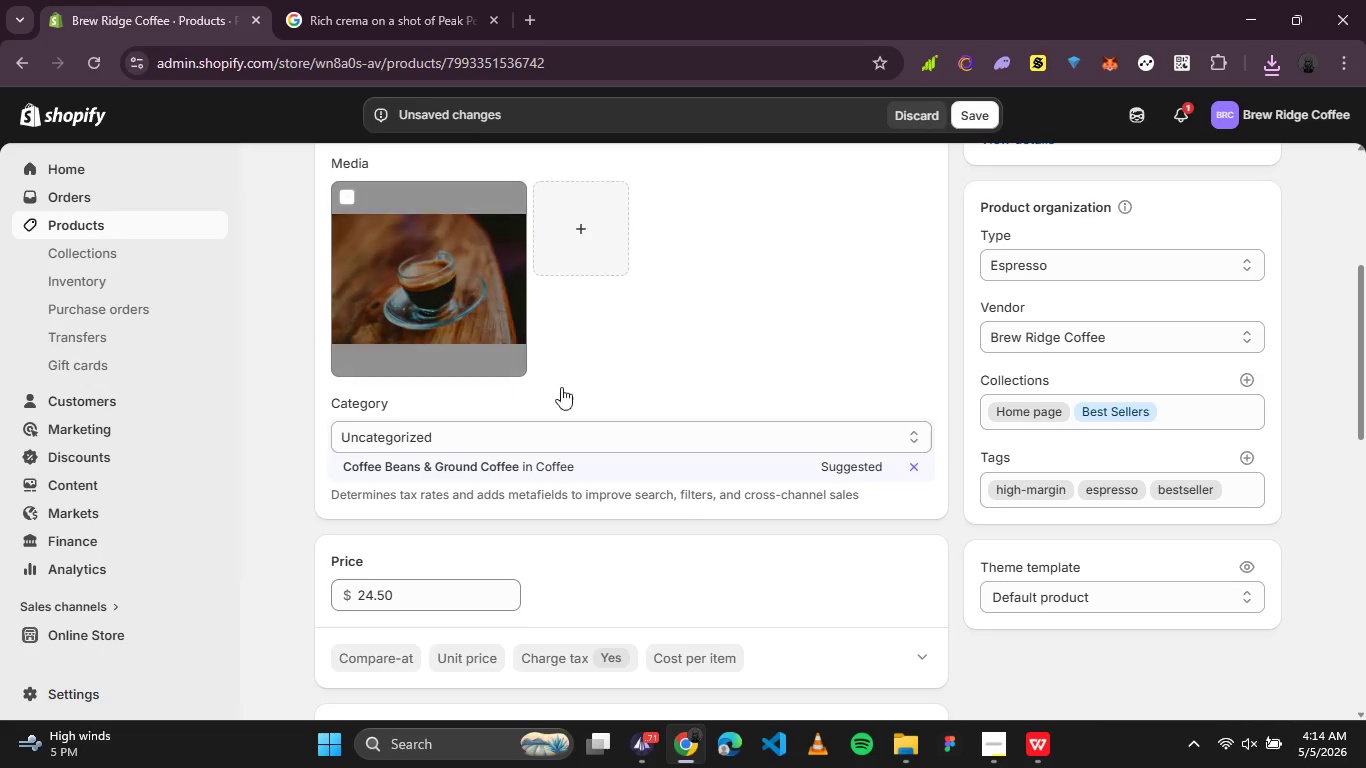 
scroll: coordinate [714, 438], scroll_direction: up, amount: 3.0
 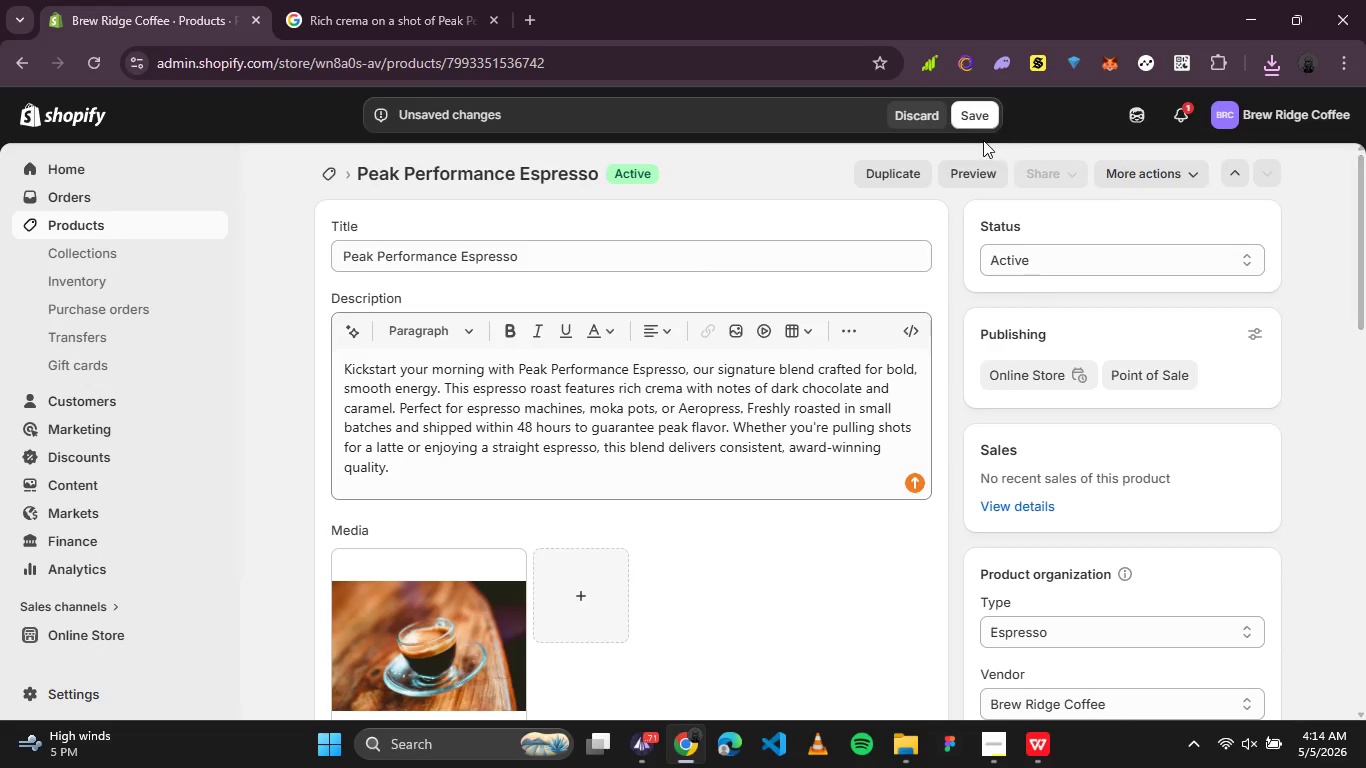 
left_click([965, 118])
 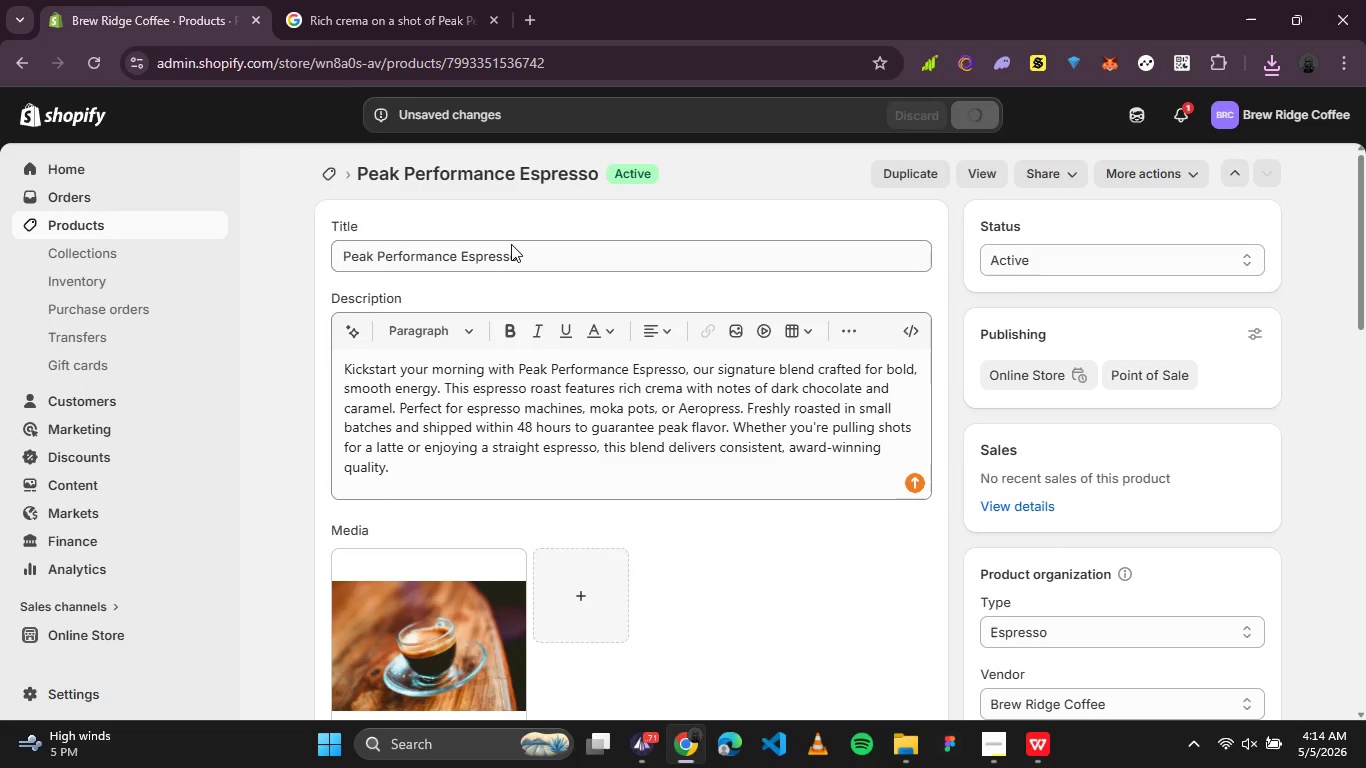 
wait(5.8)
 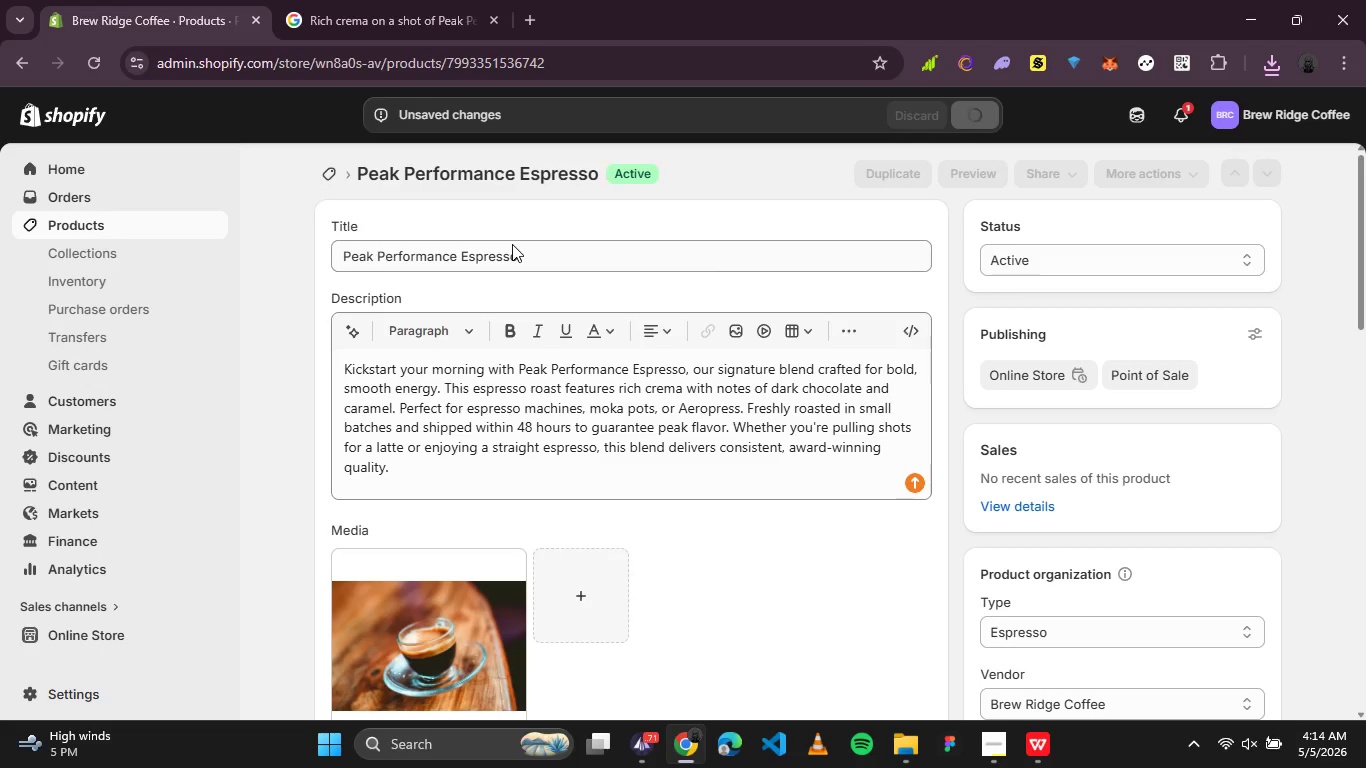 
left_click([331, 177])
 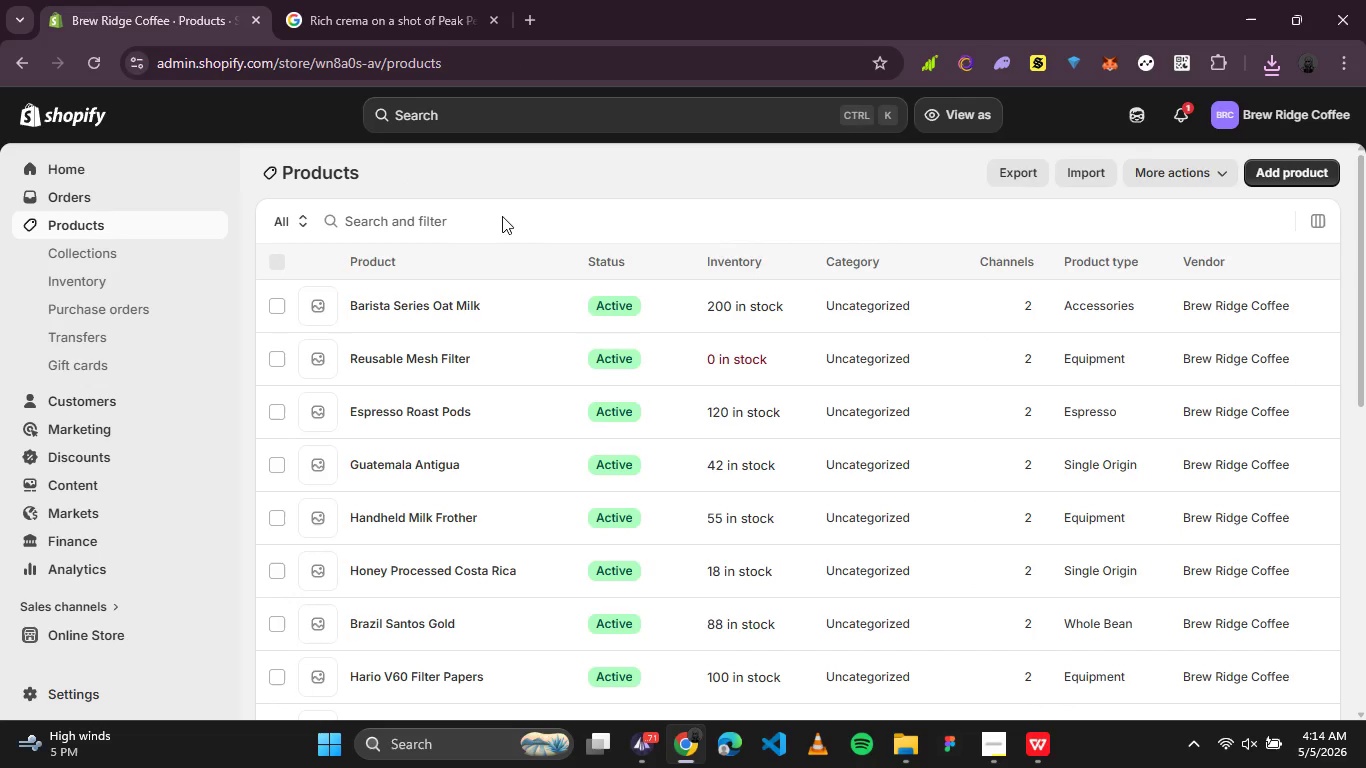 
left_click([438, 220])
 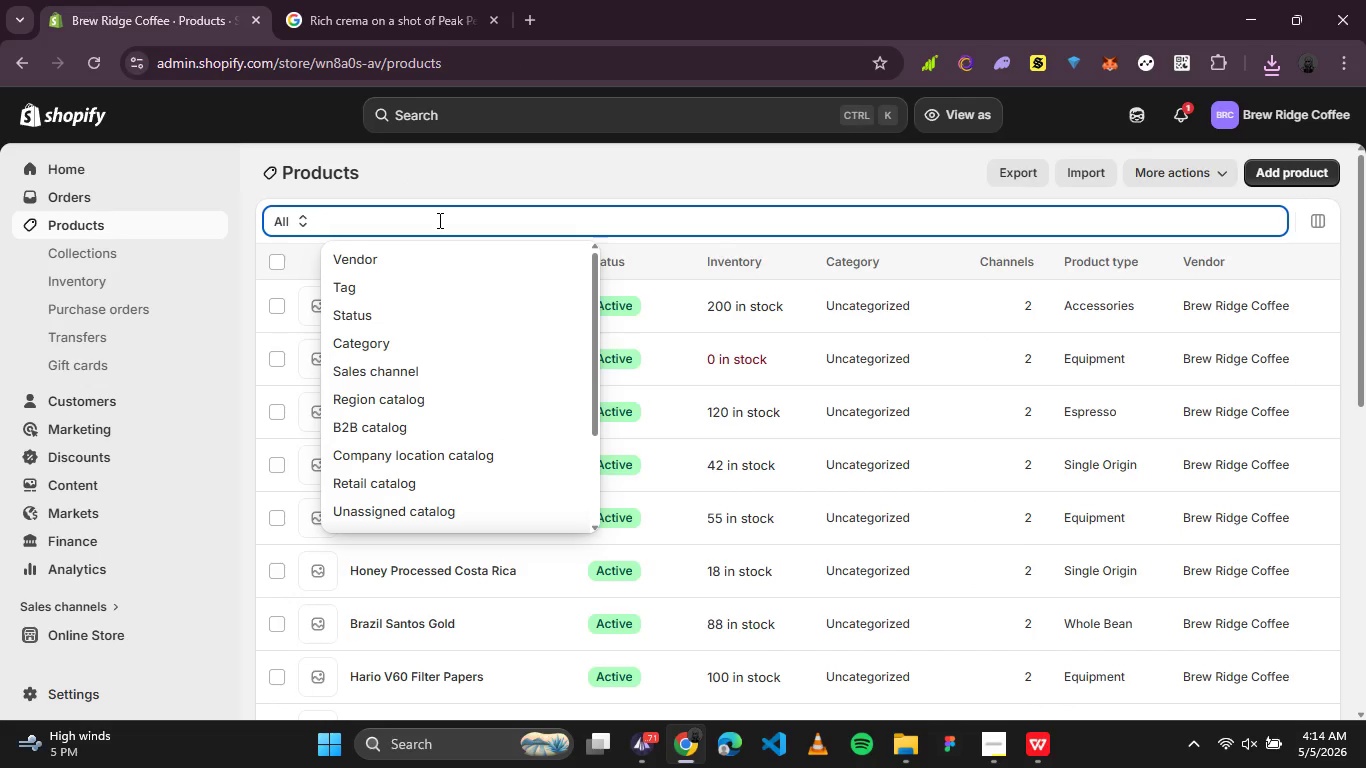 
type(morning)
 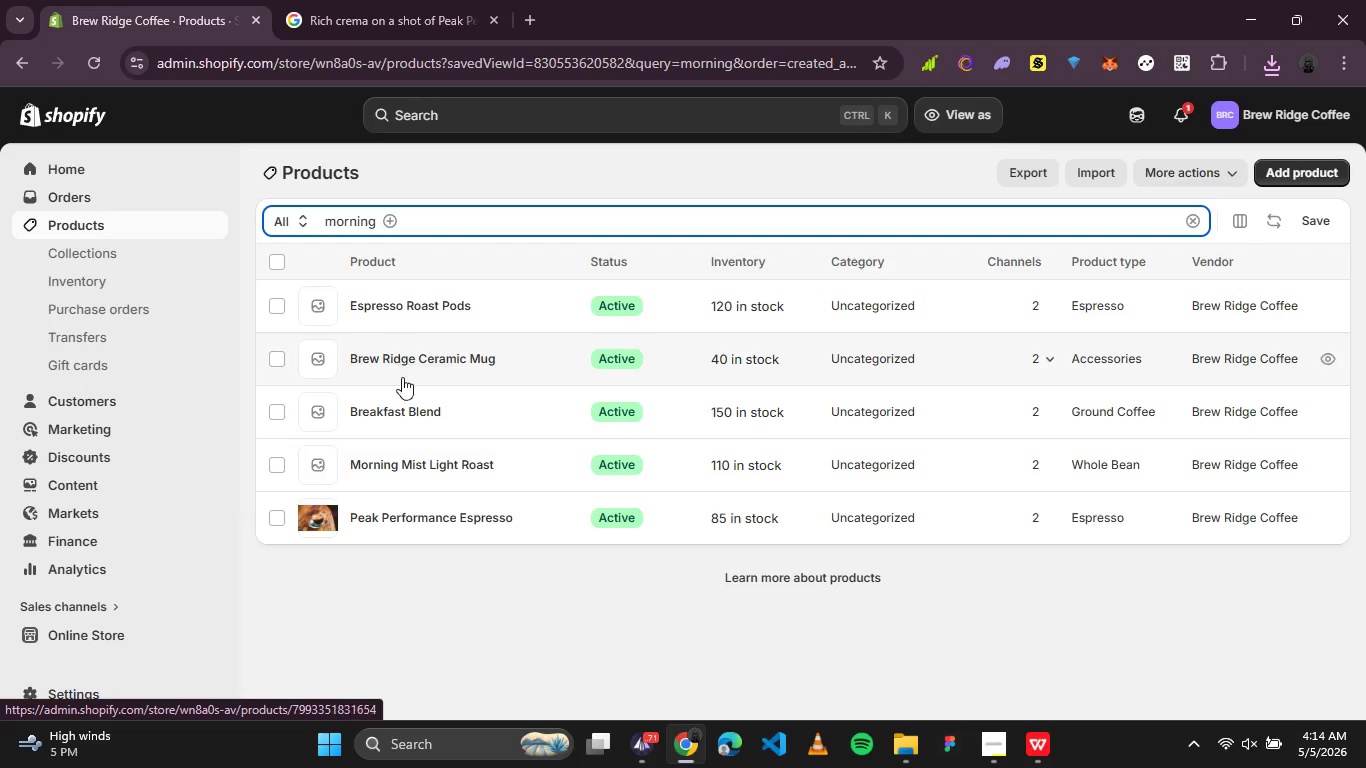 
left_click([413, 464])
 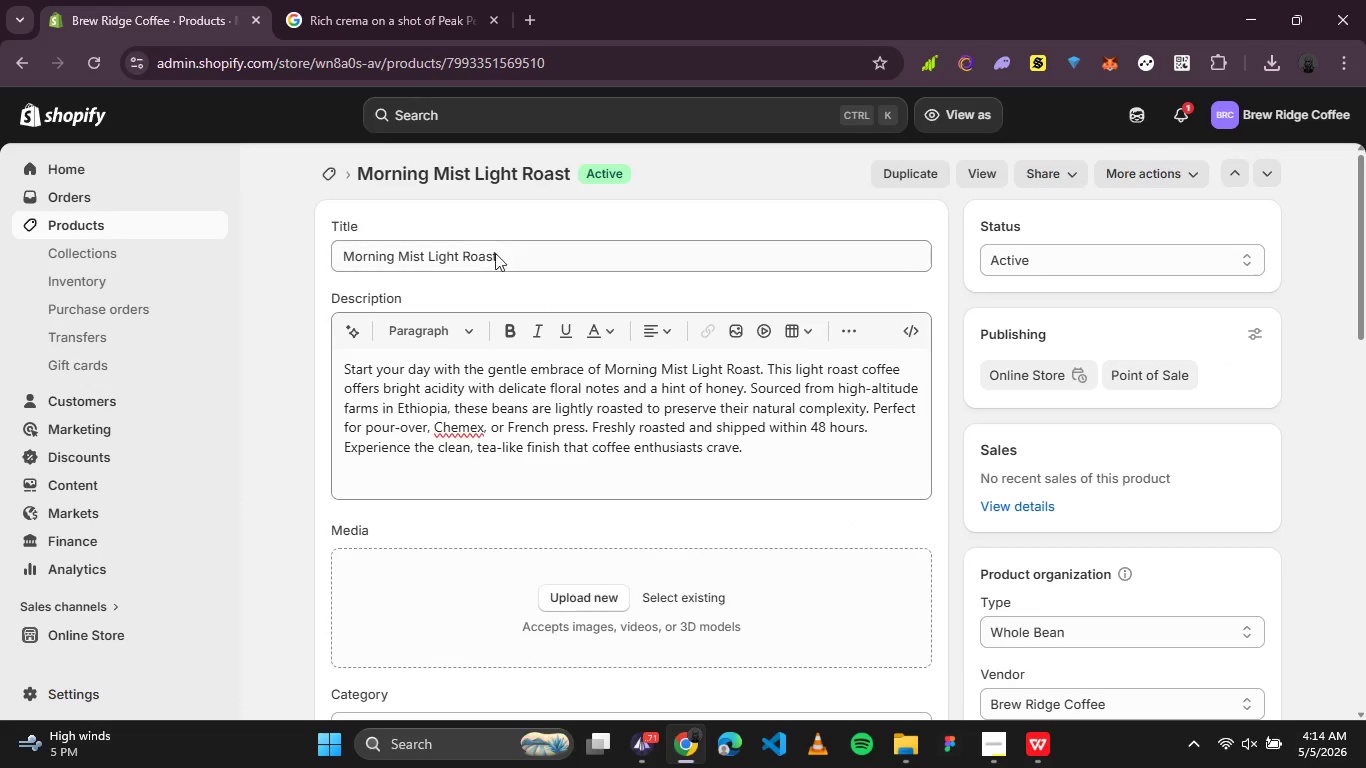 
wait(5.5)
 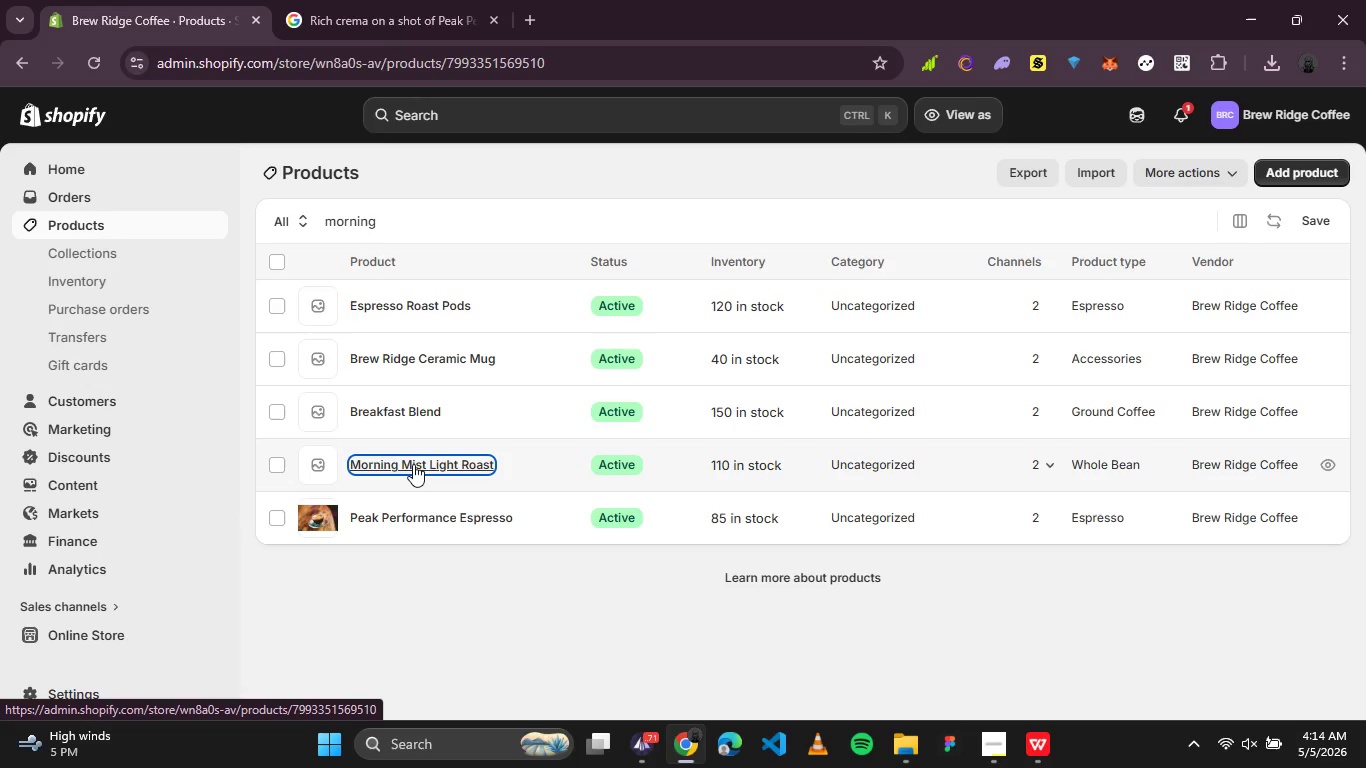 
left_click_drag(start_coordinate=[517, 253], to_coordinate=[278, 259])
 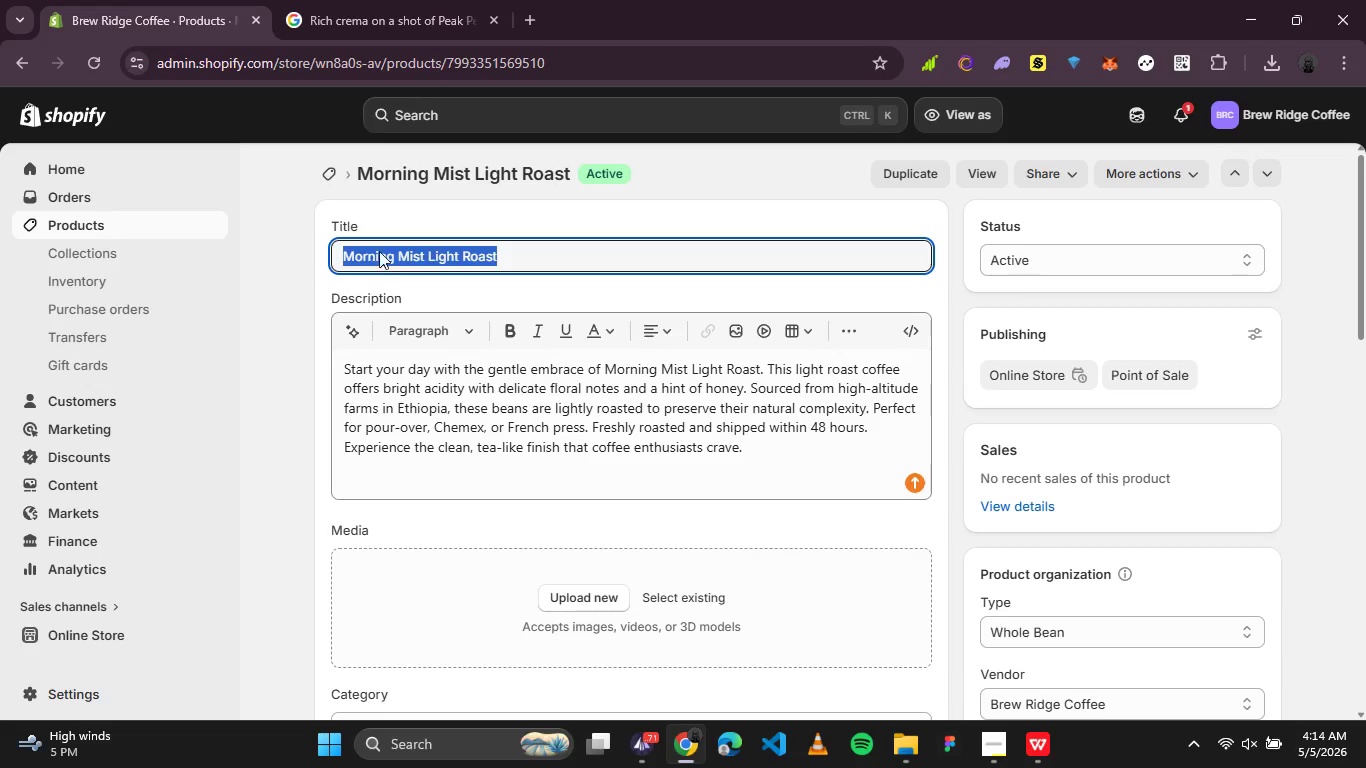 
right_click([379, 251])
 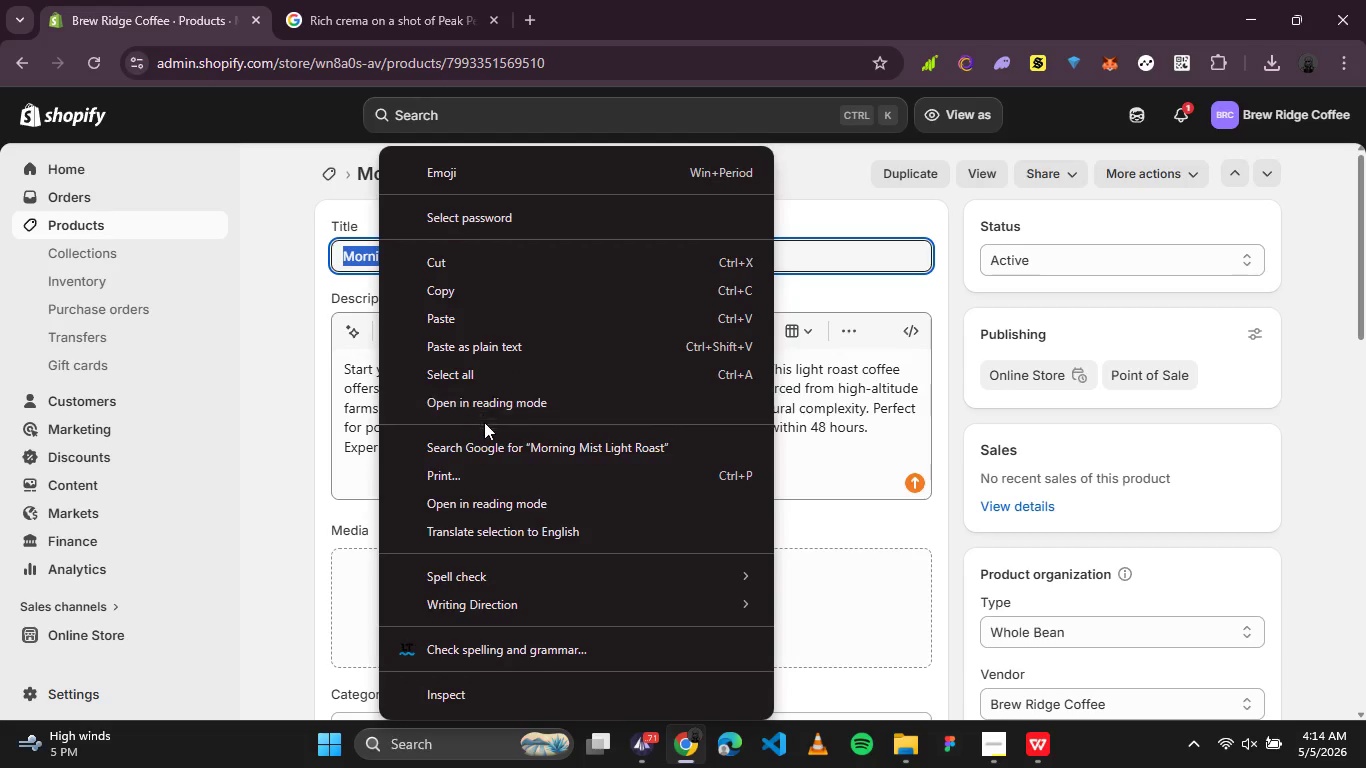 
left_click([482, 443])
 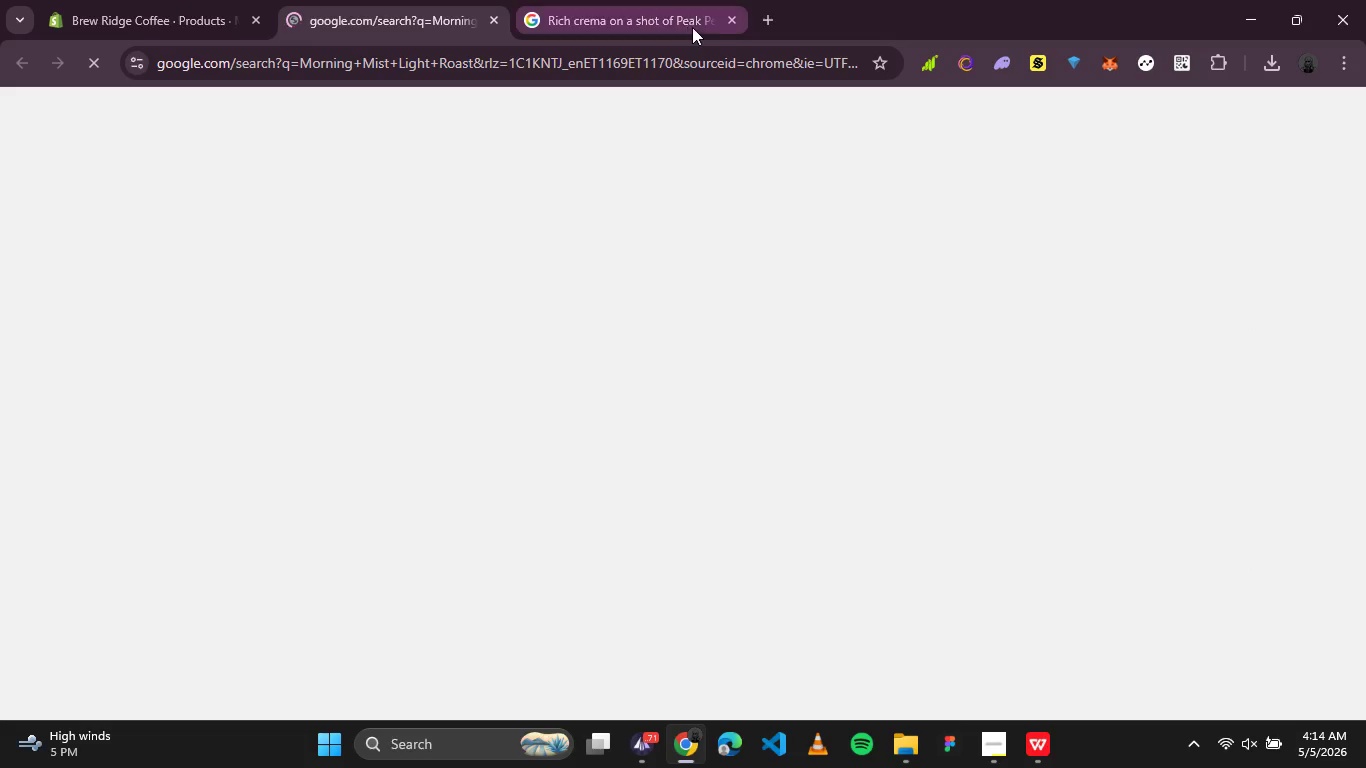 
left_click([726, 19])
 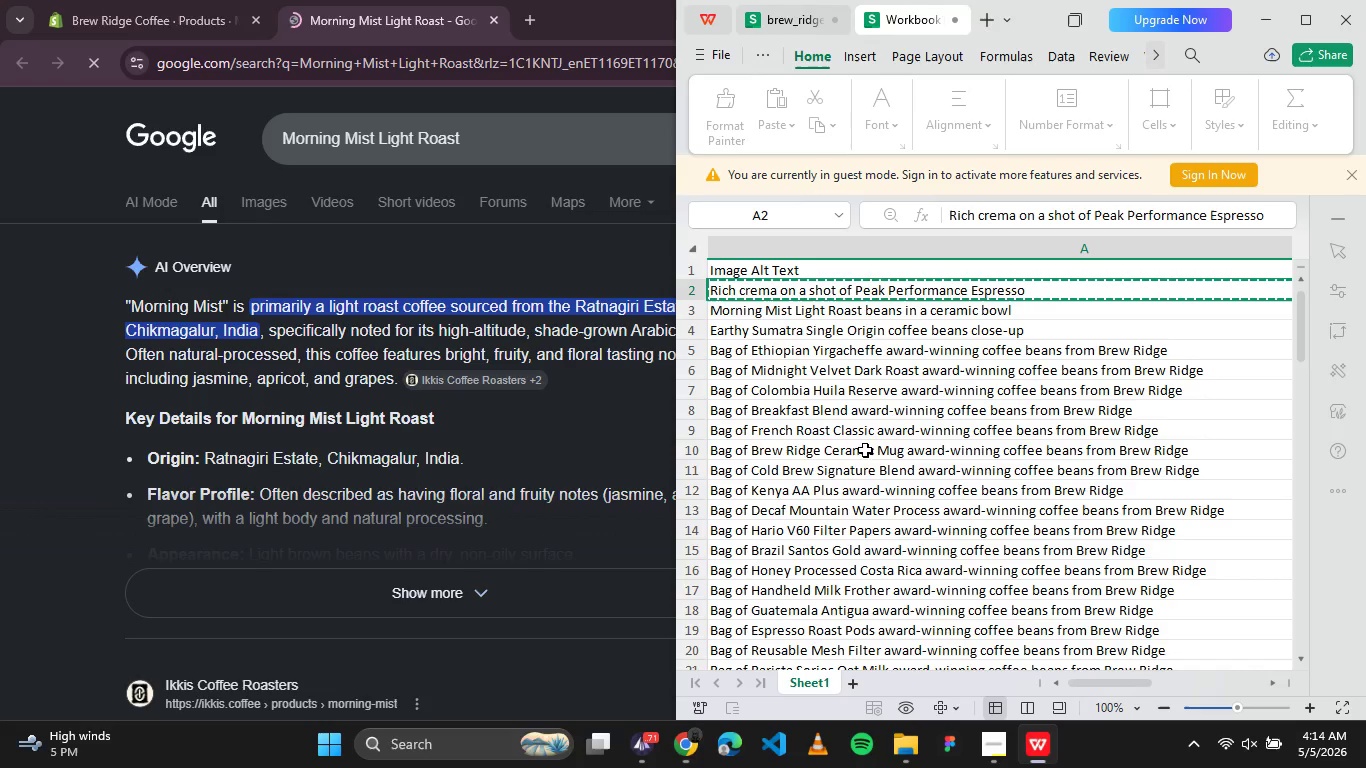 
left_click([855, 316])
 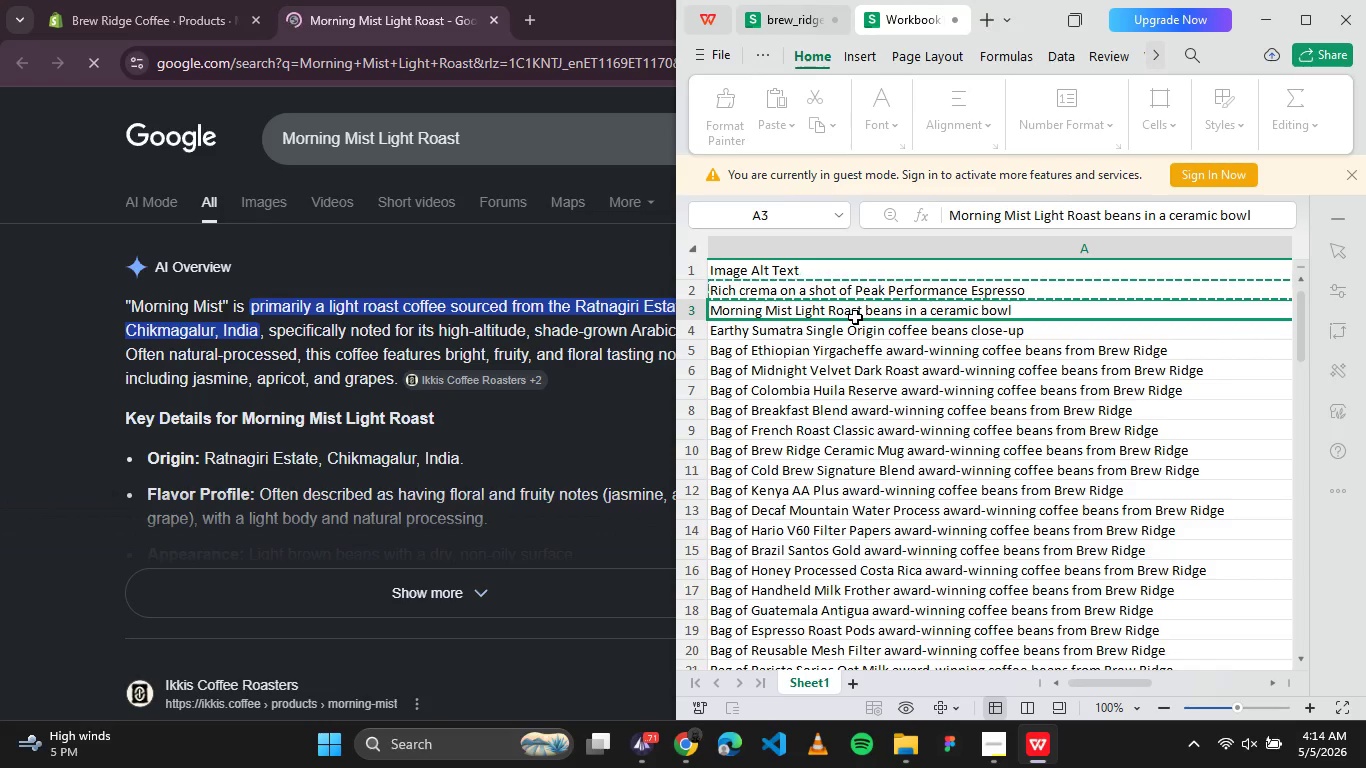 
key(Control+C)
 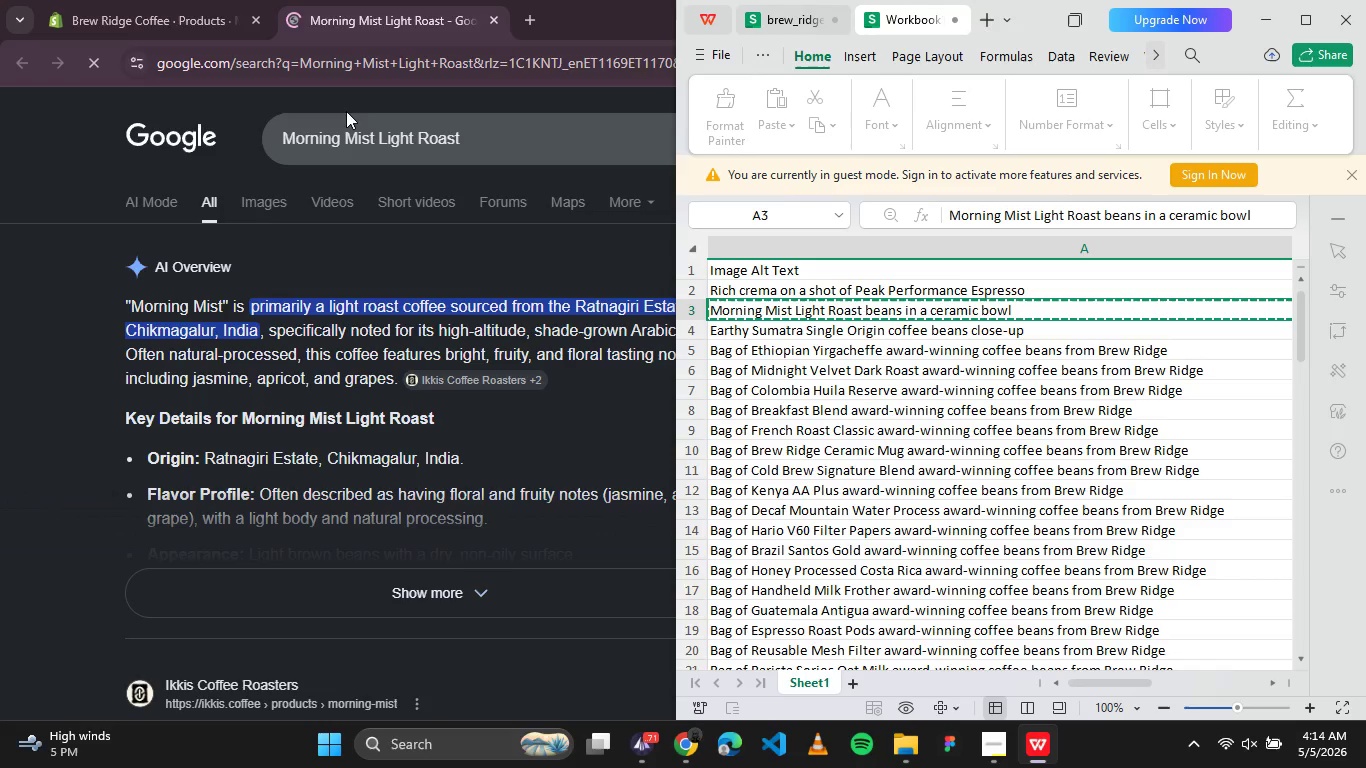 
left_click_drag(start_coordinate=[576, 145], to_coordinate=[140, 107])
 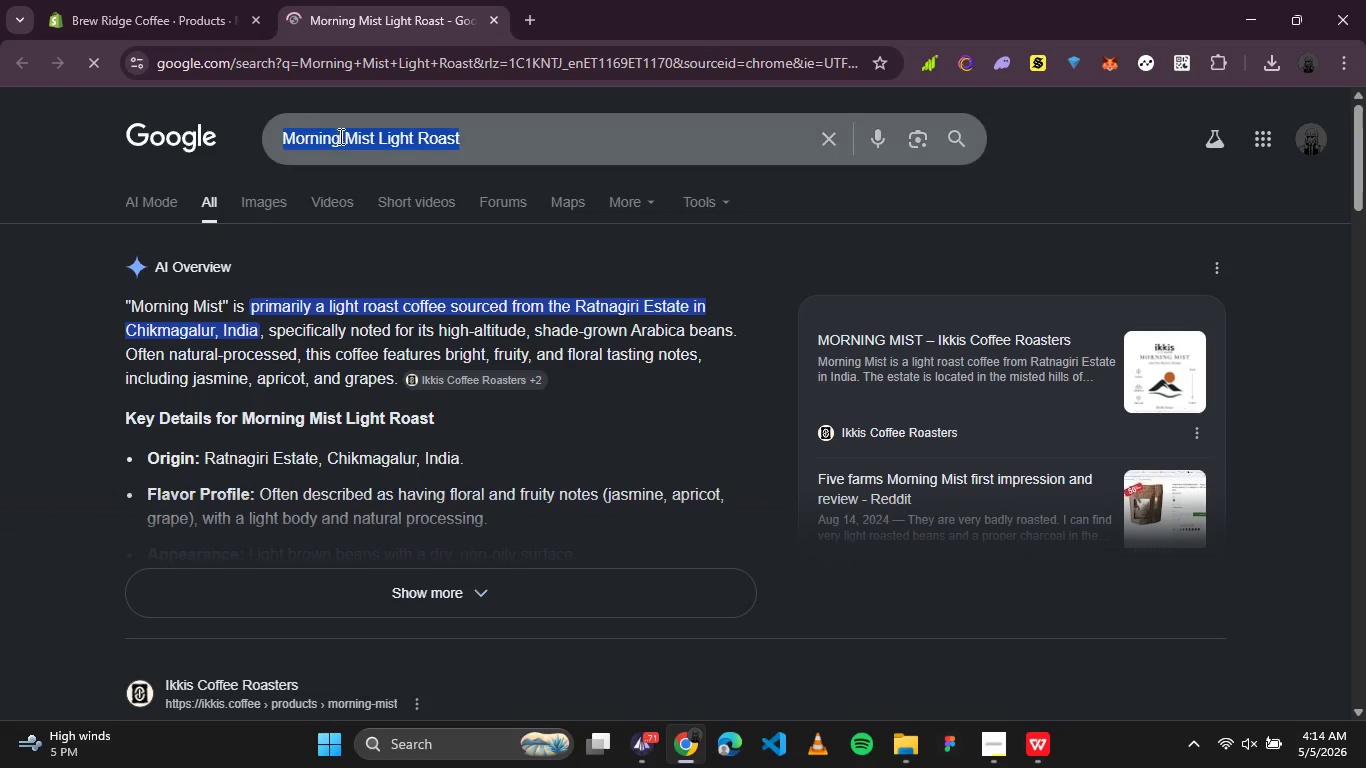 
key(Control+V)
 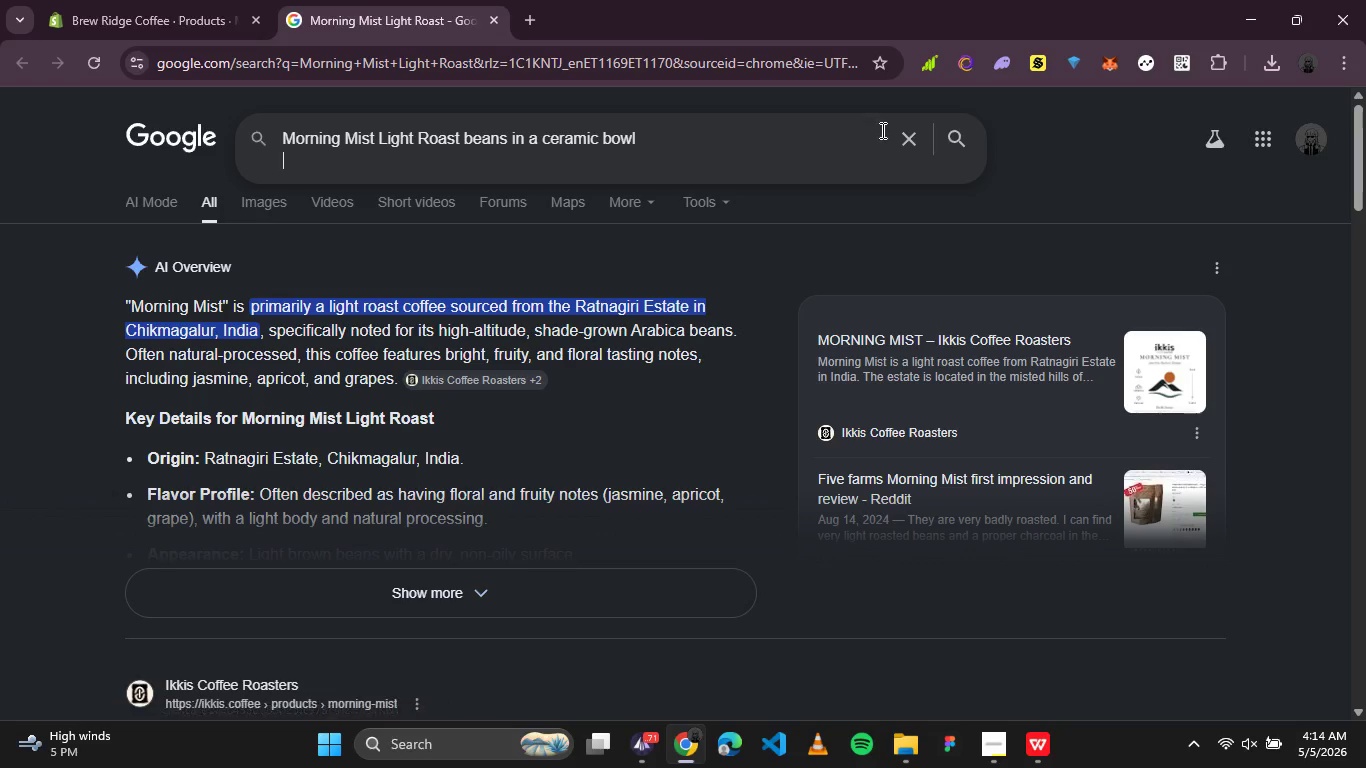 
left_click([940, 138])
 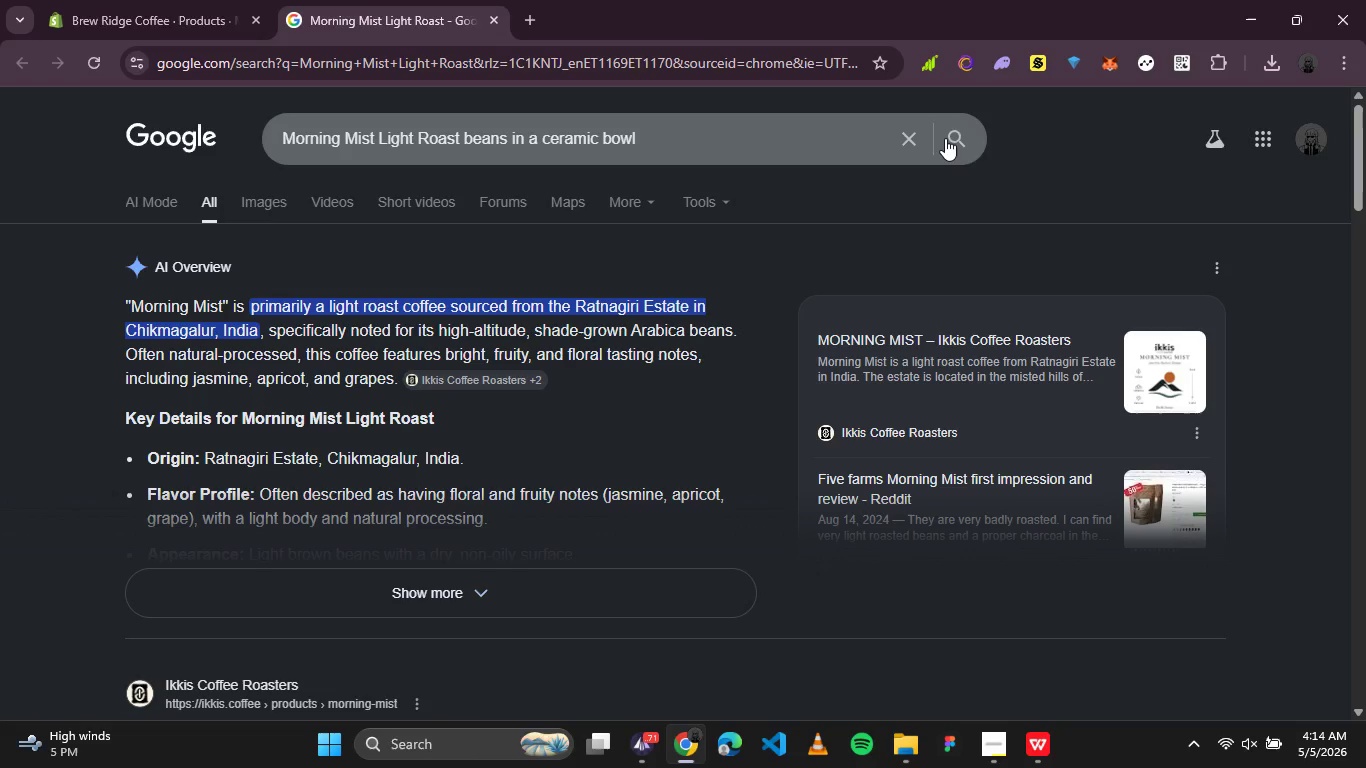 
left_click([945, 138])
 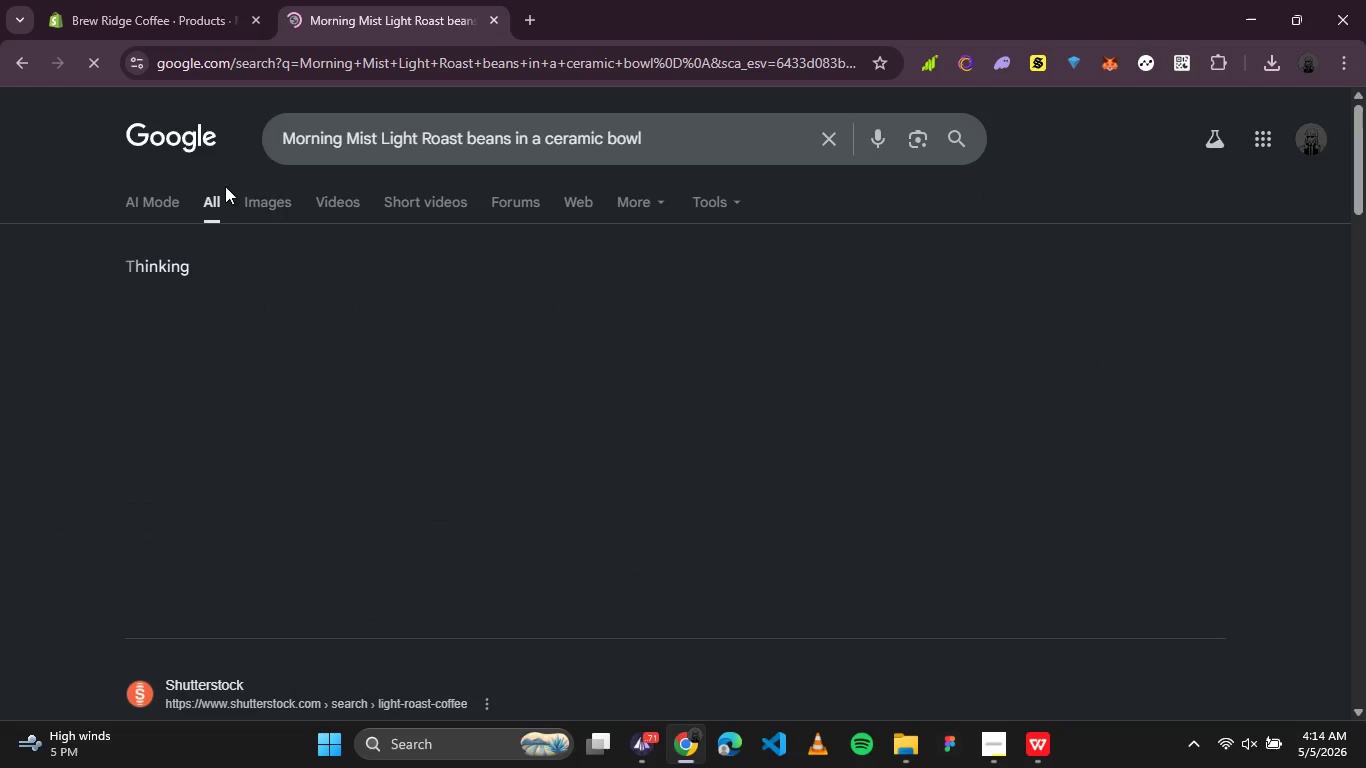 
left_click([254, 217])
 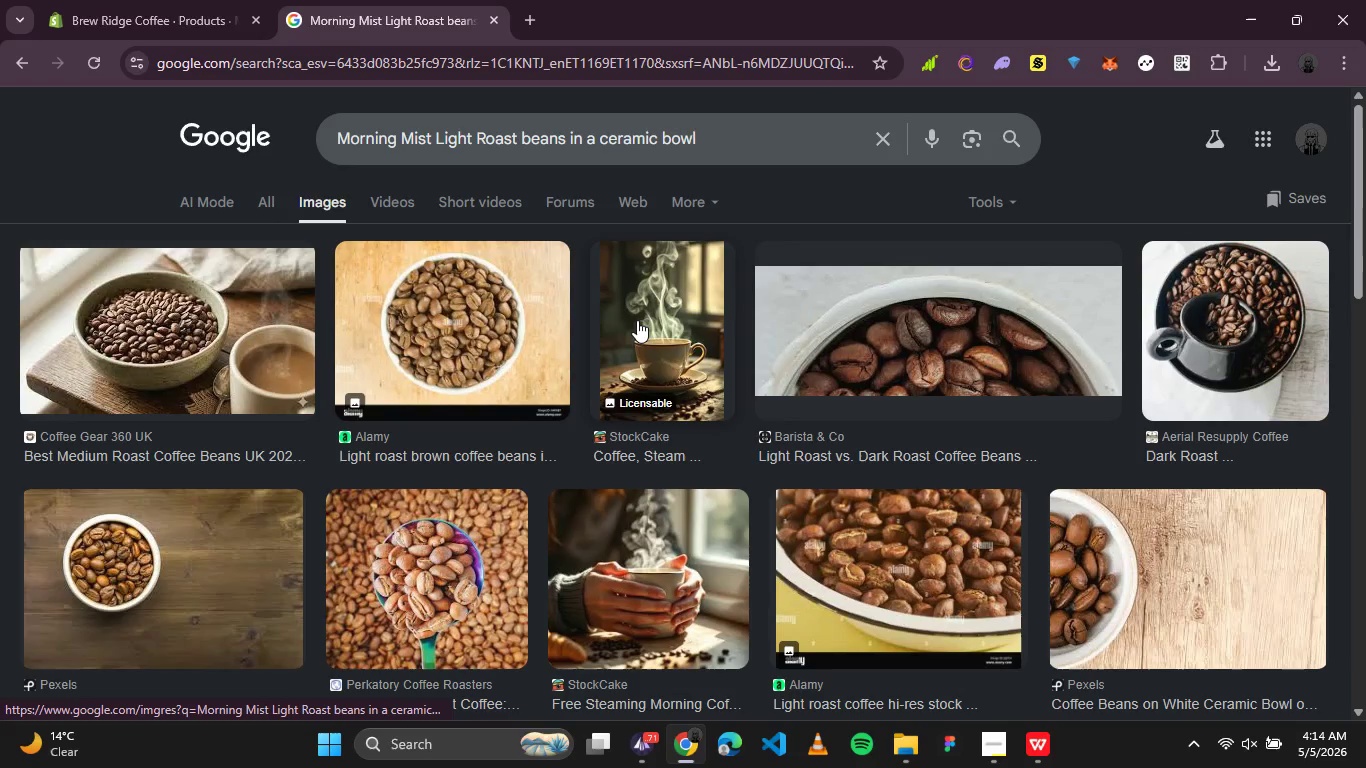 
wait(11.0)
 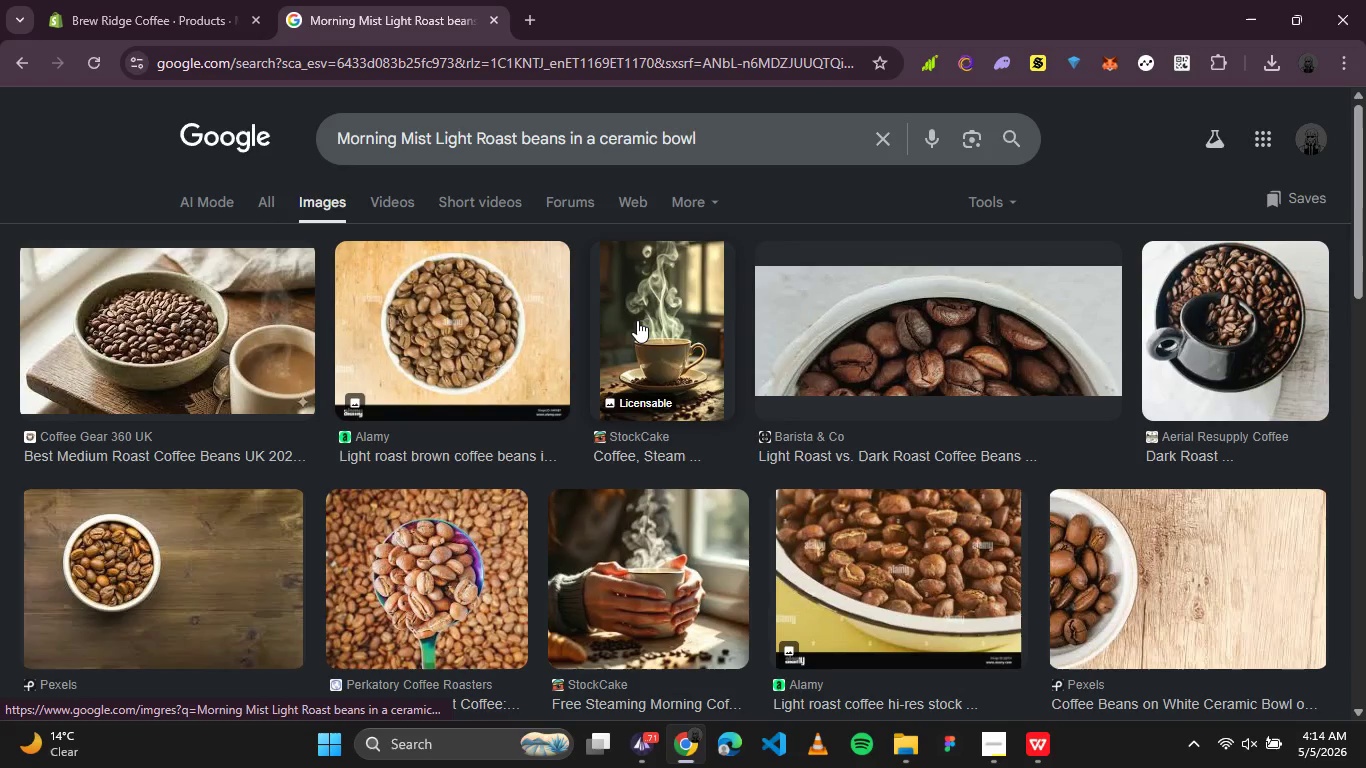 
left_click([1242, 351])
 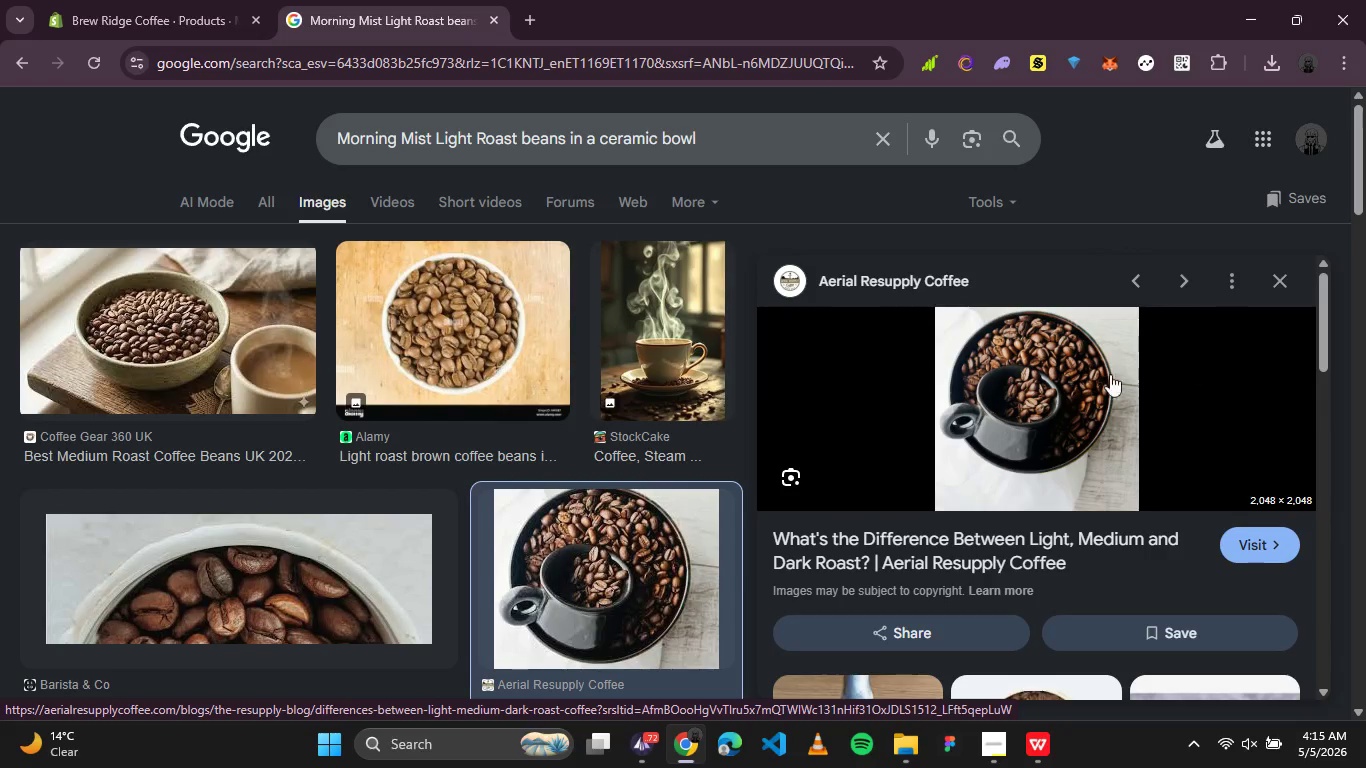 
wait(5.52)
 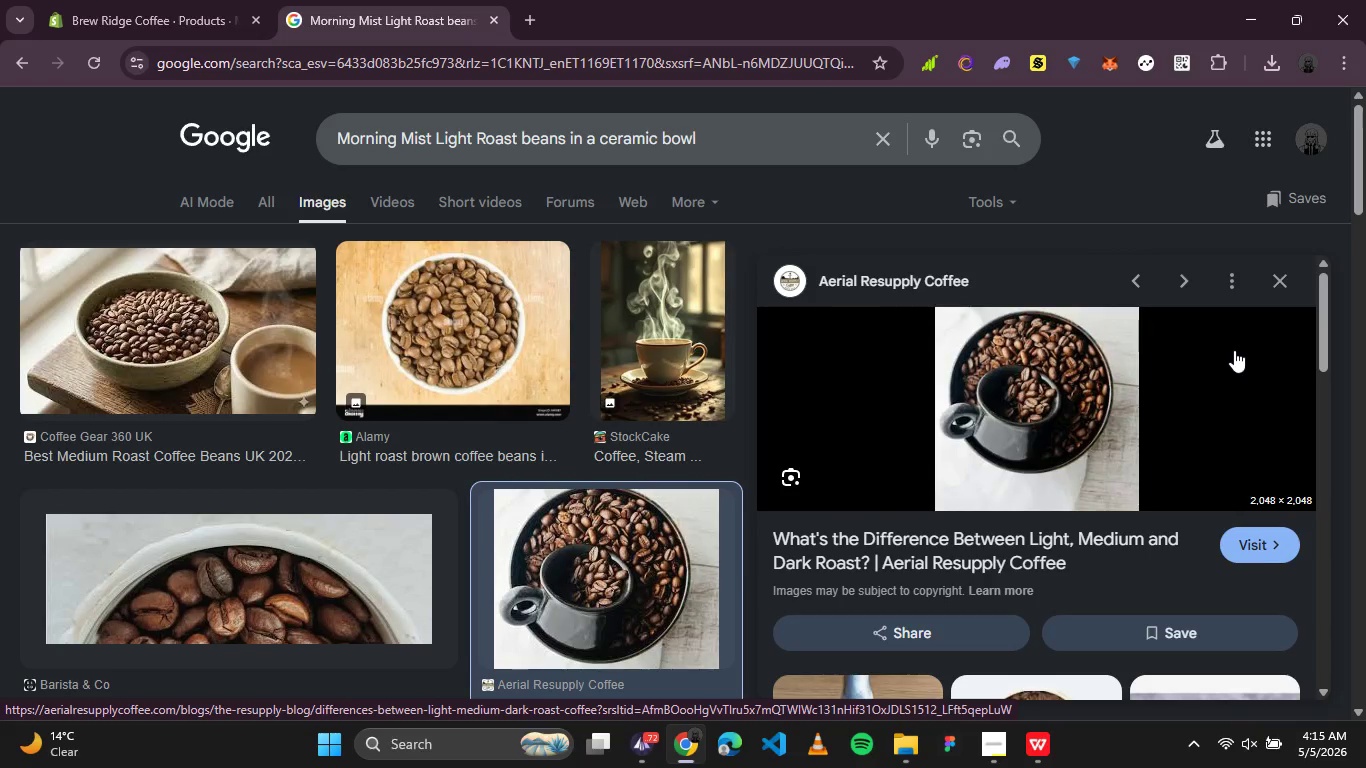 
right_click([963, 395])
 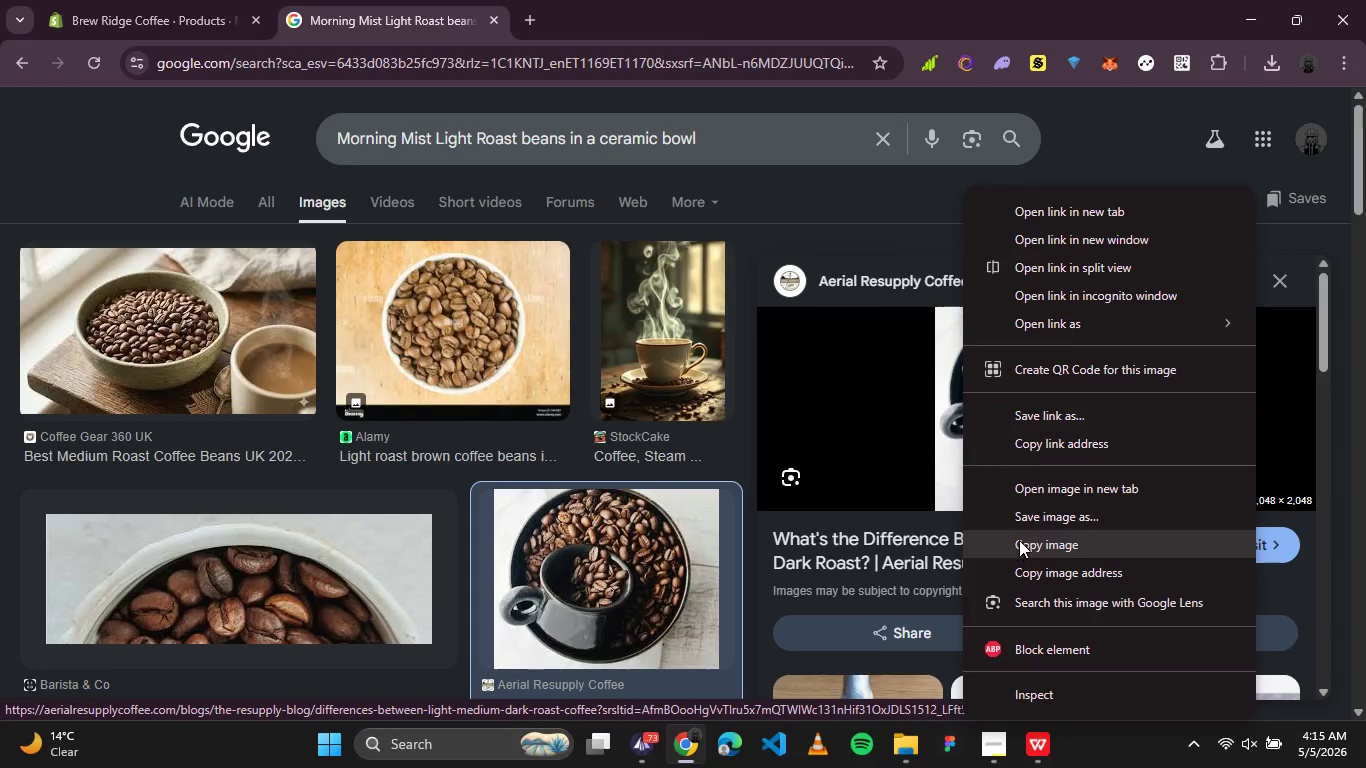 
left_click([1023, 520])
 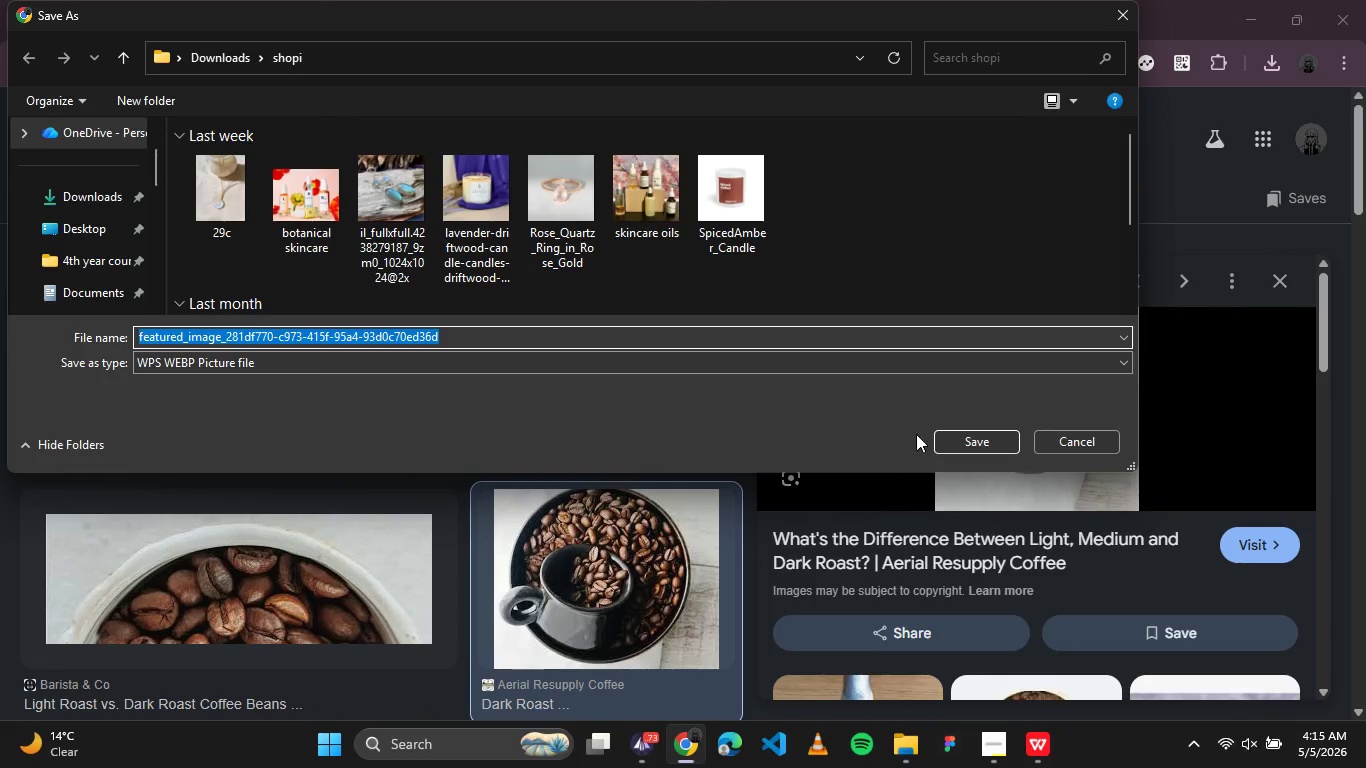 
left_click([992, 434])
 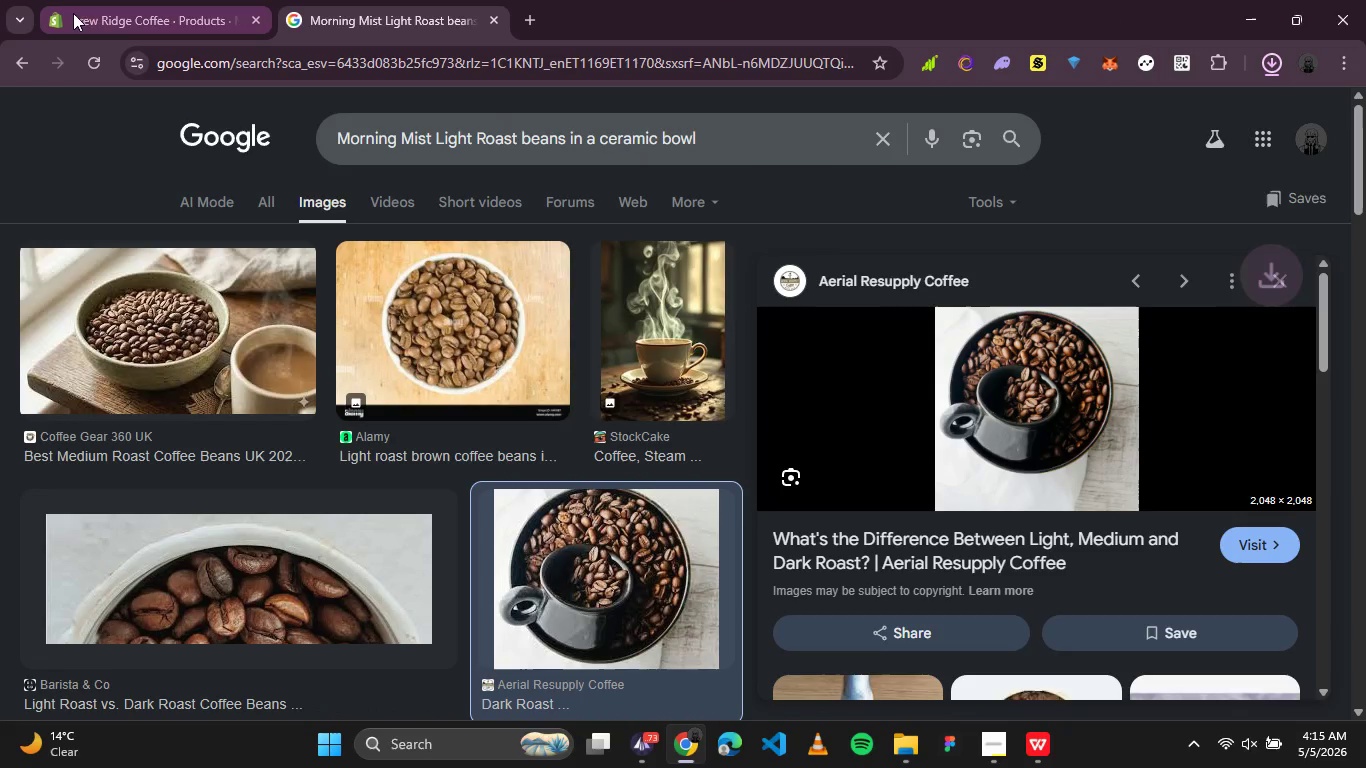 
left_click([82, 9])
 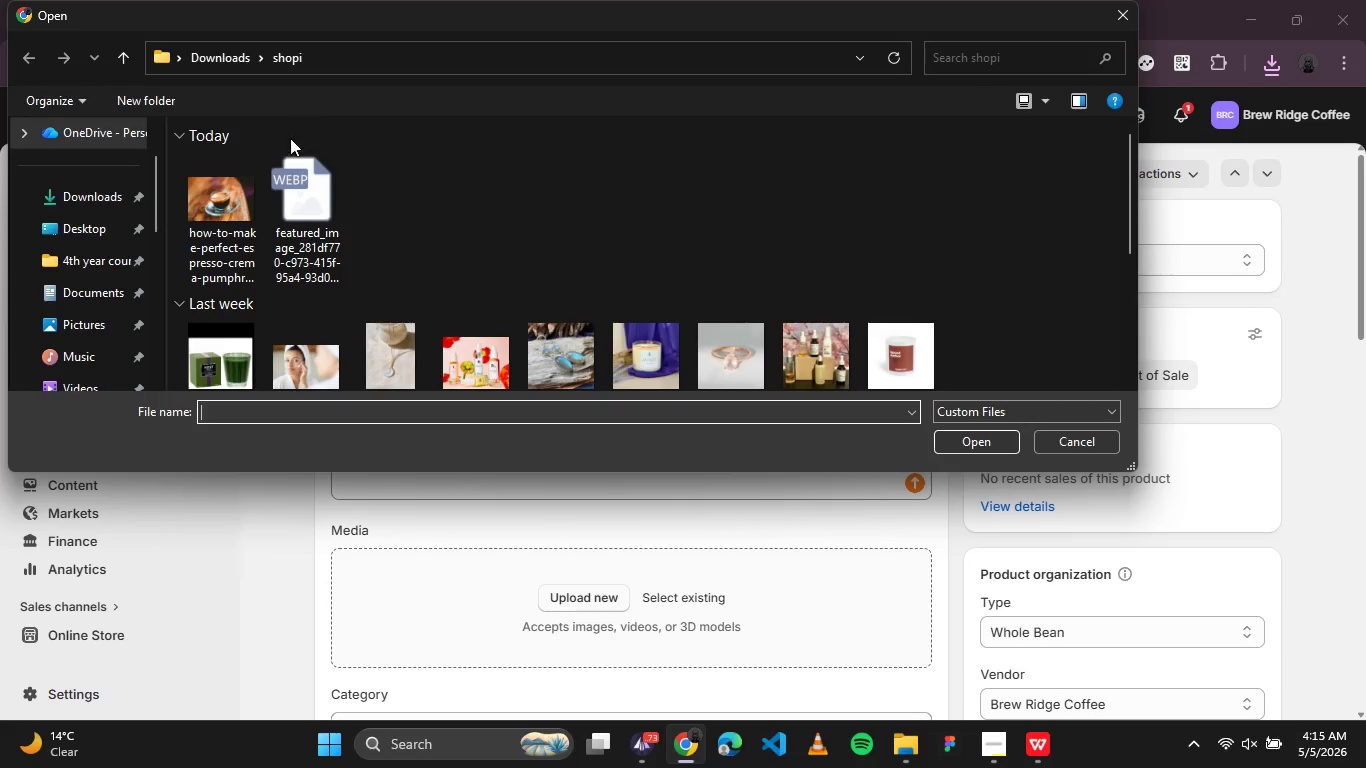 
double_click([319, 187])
 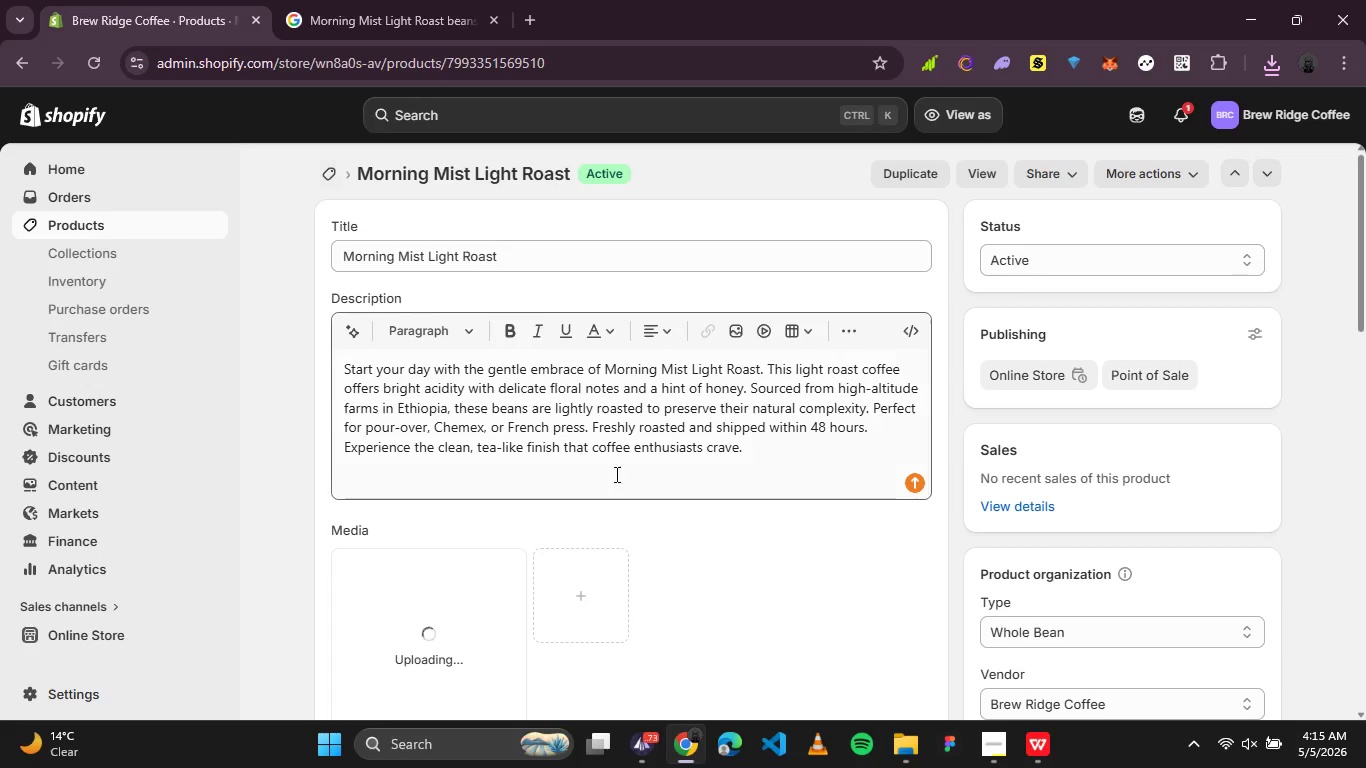 
scroll: coordinate [618, 471], scroll_direction: down, amount: 1.0
 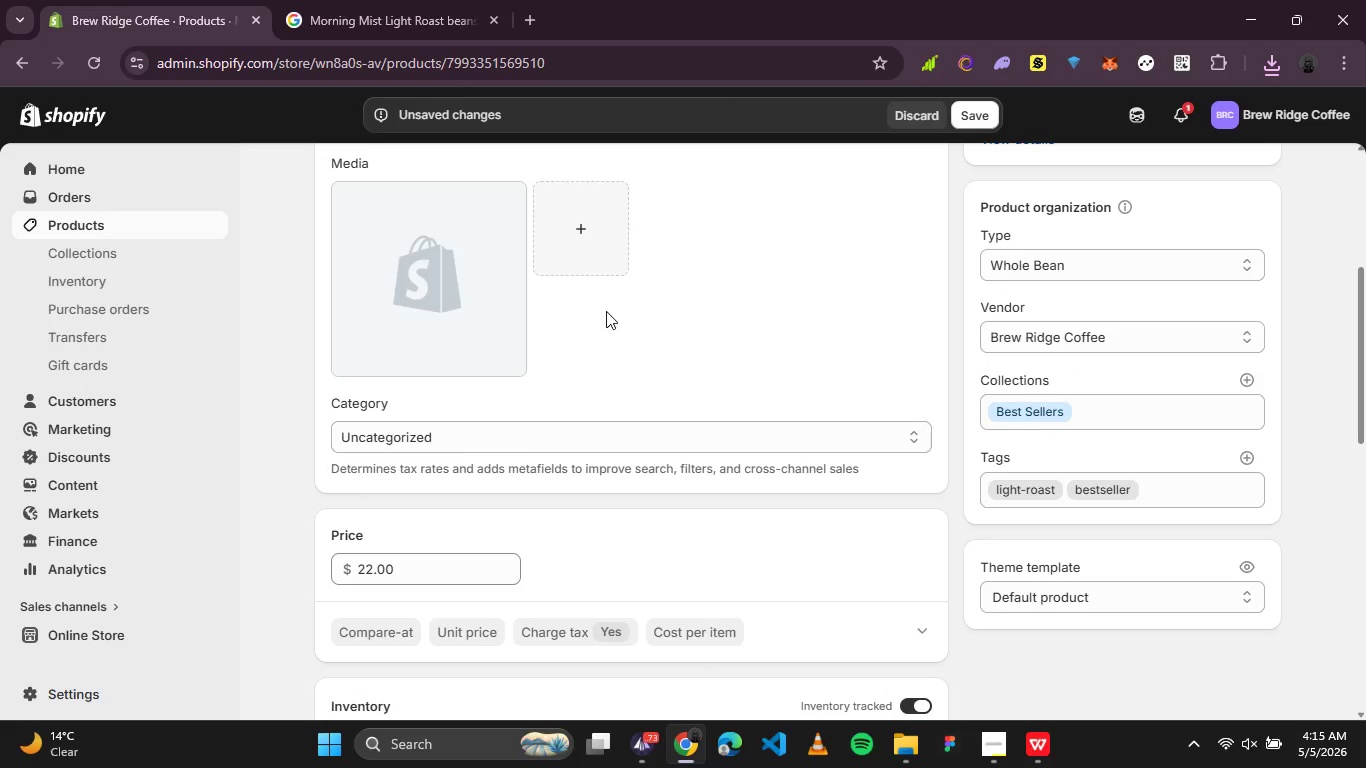 
wait(6.72)
 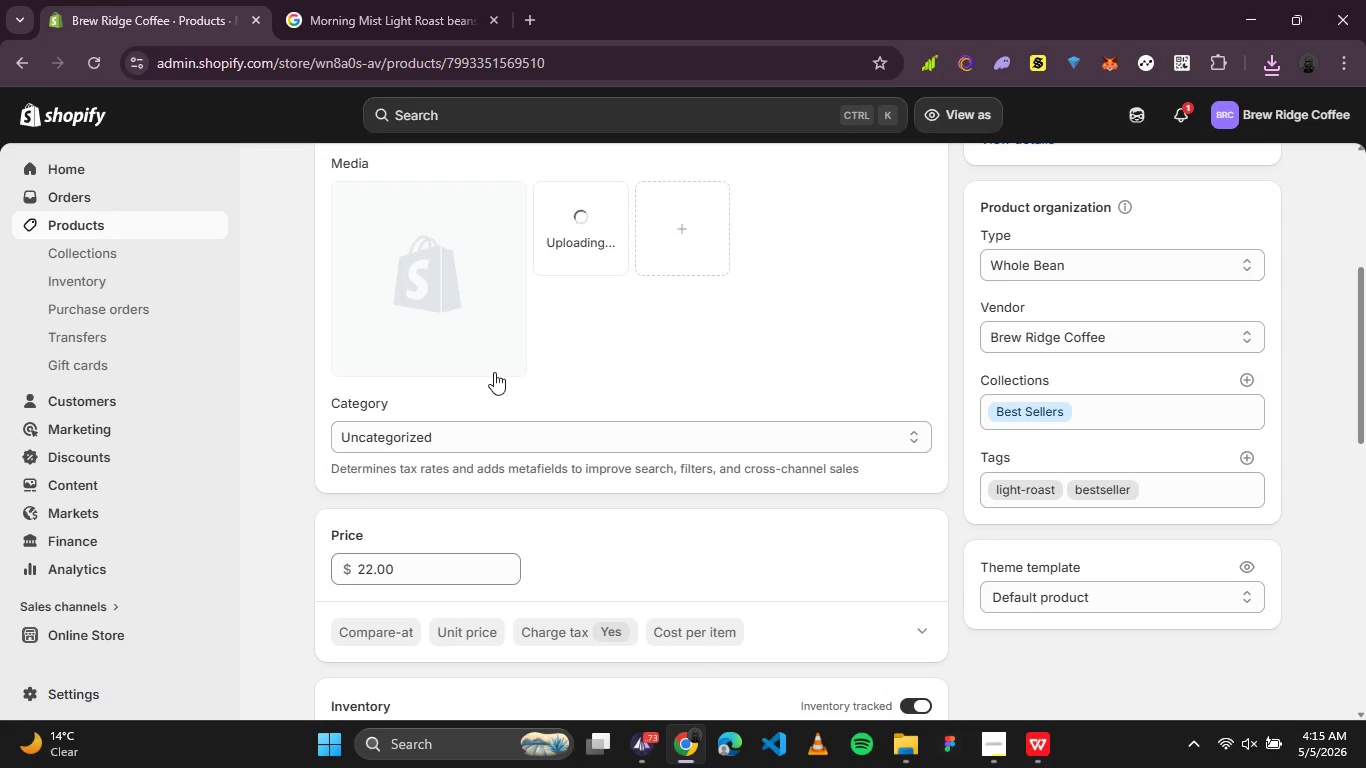 
left_click([426, 274])
 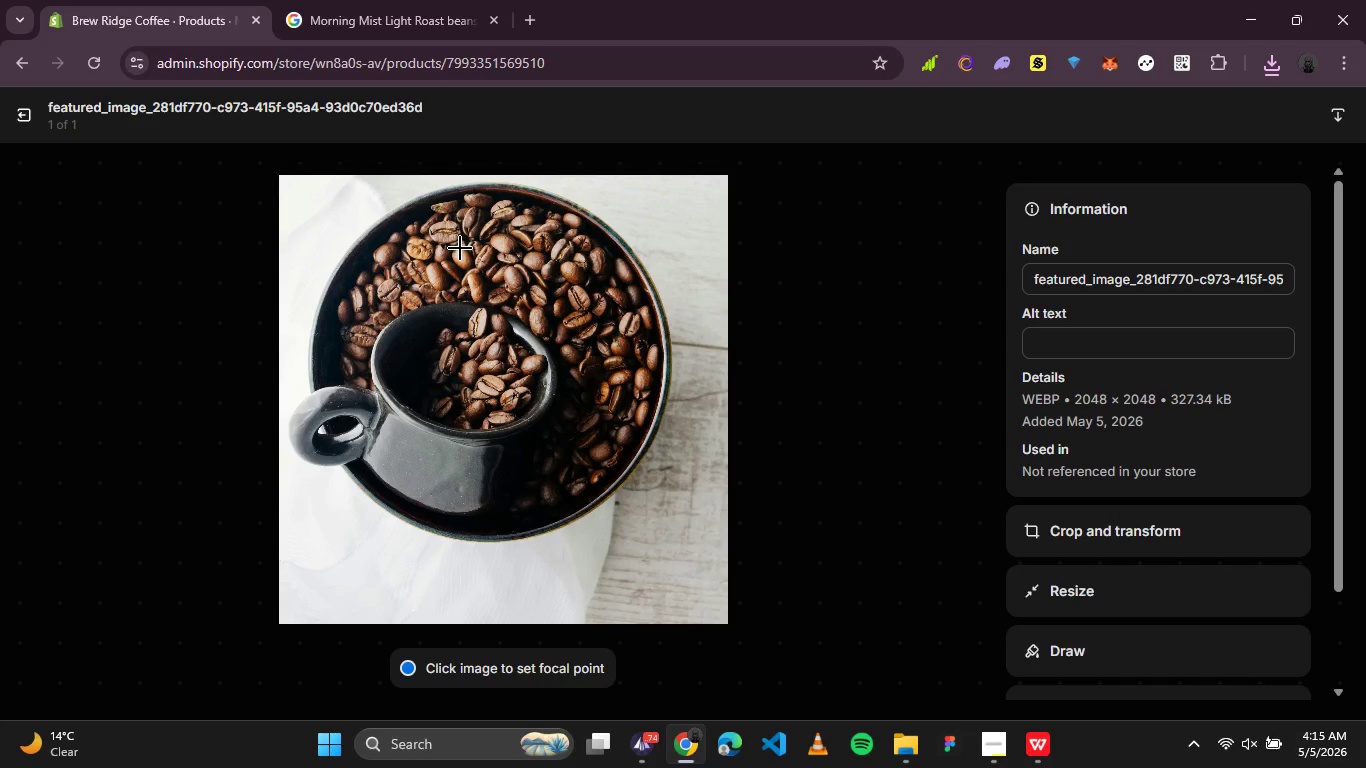 
wait(7.24)
 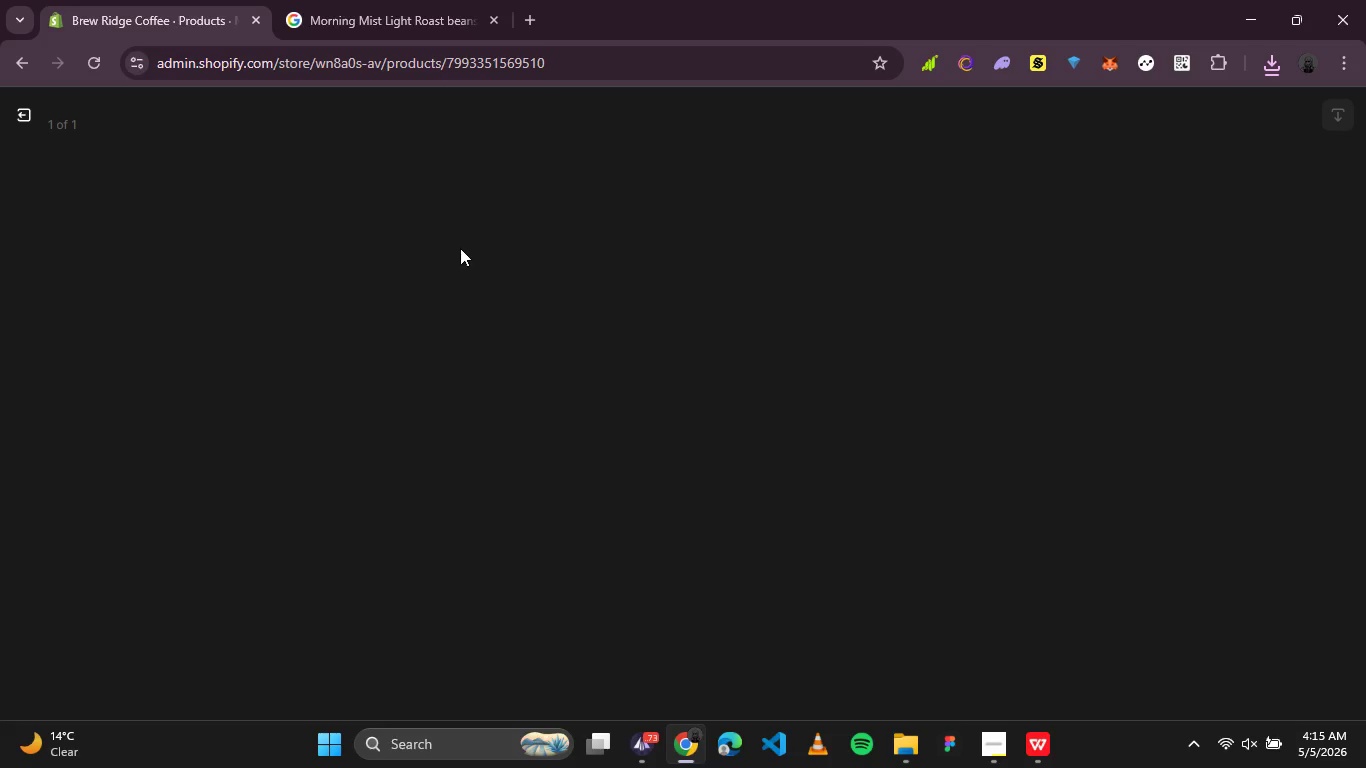 
left_click([1159, 327])
 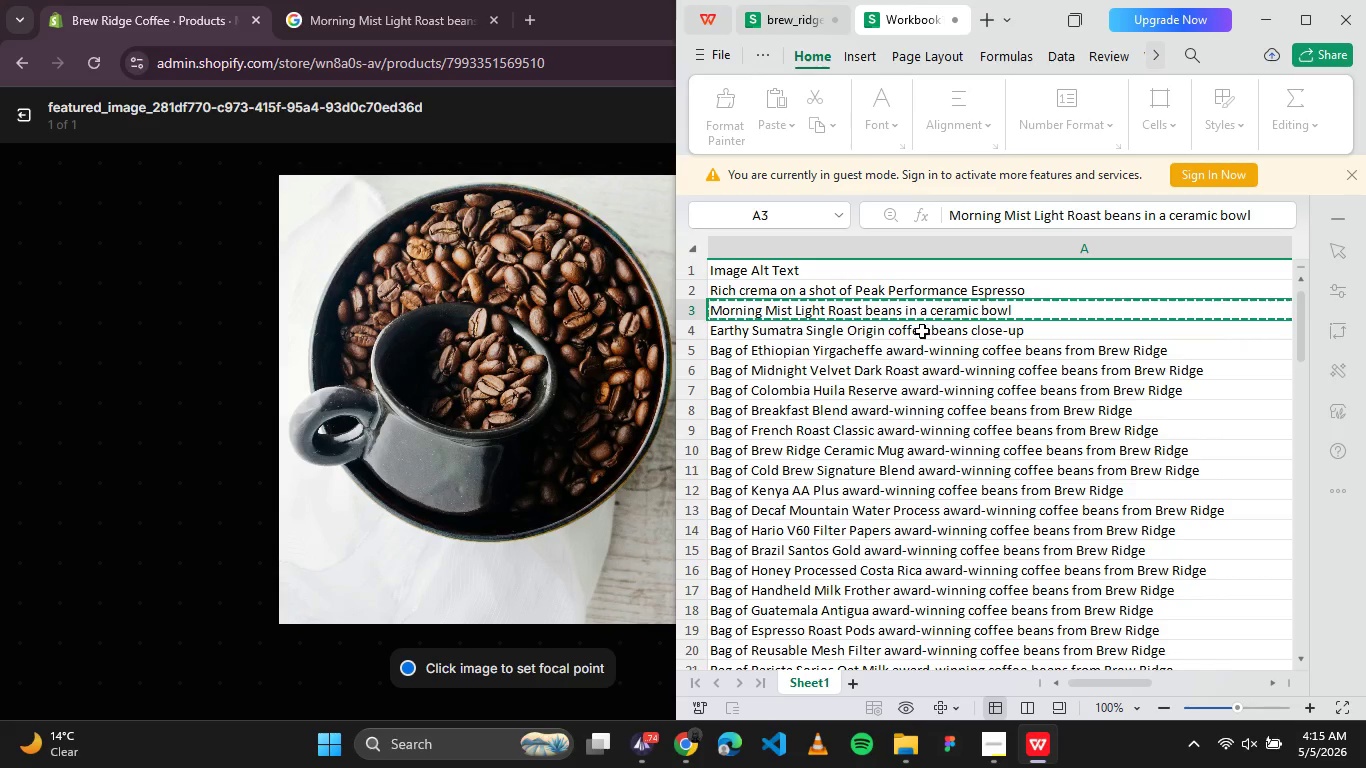 
left_click([1043, 756])
 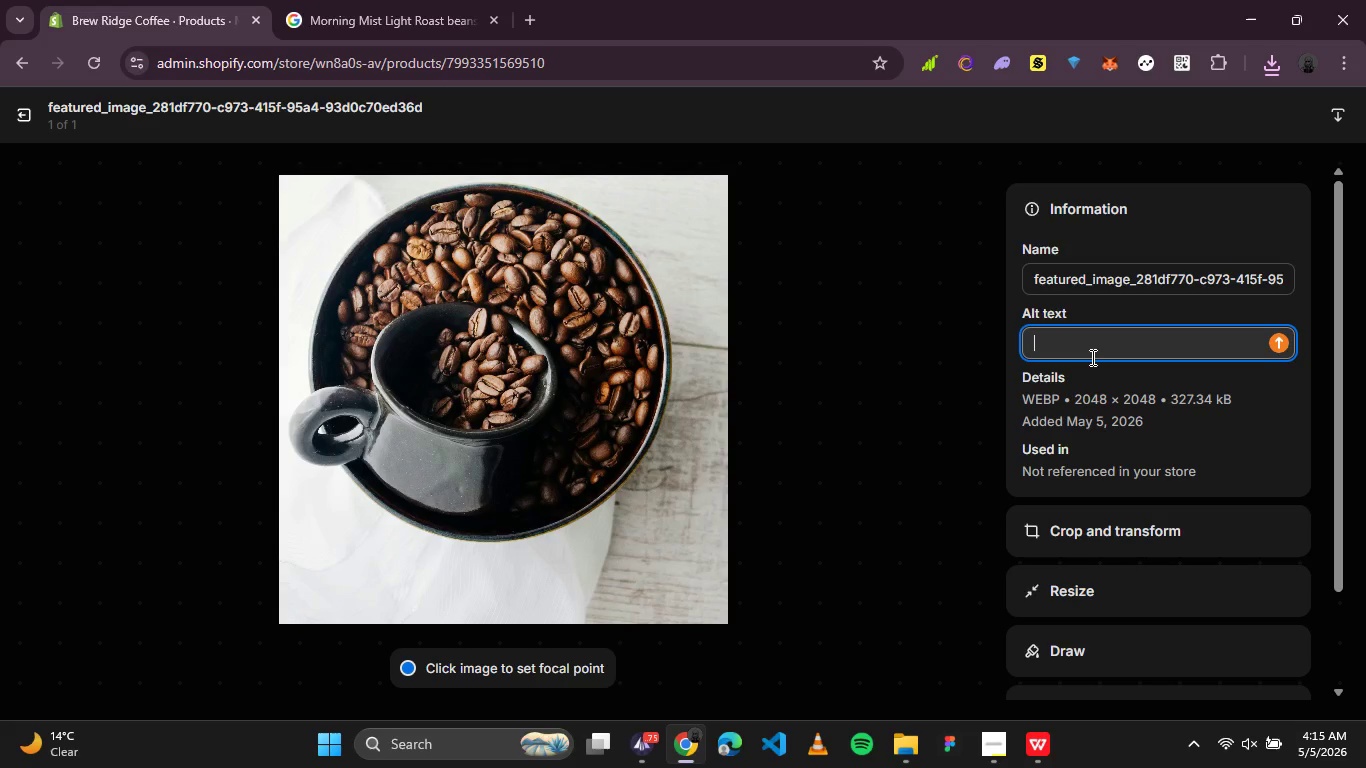 
key(Control+V)
 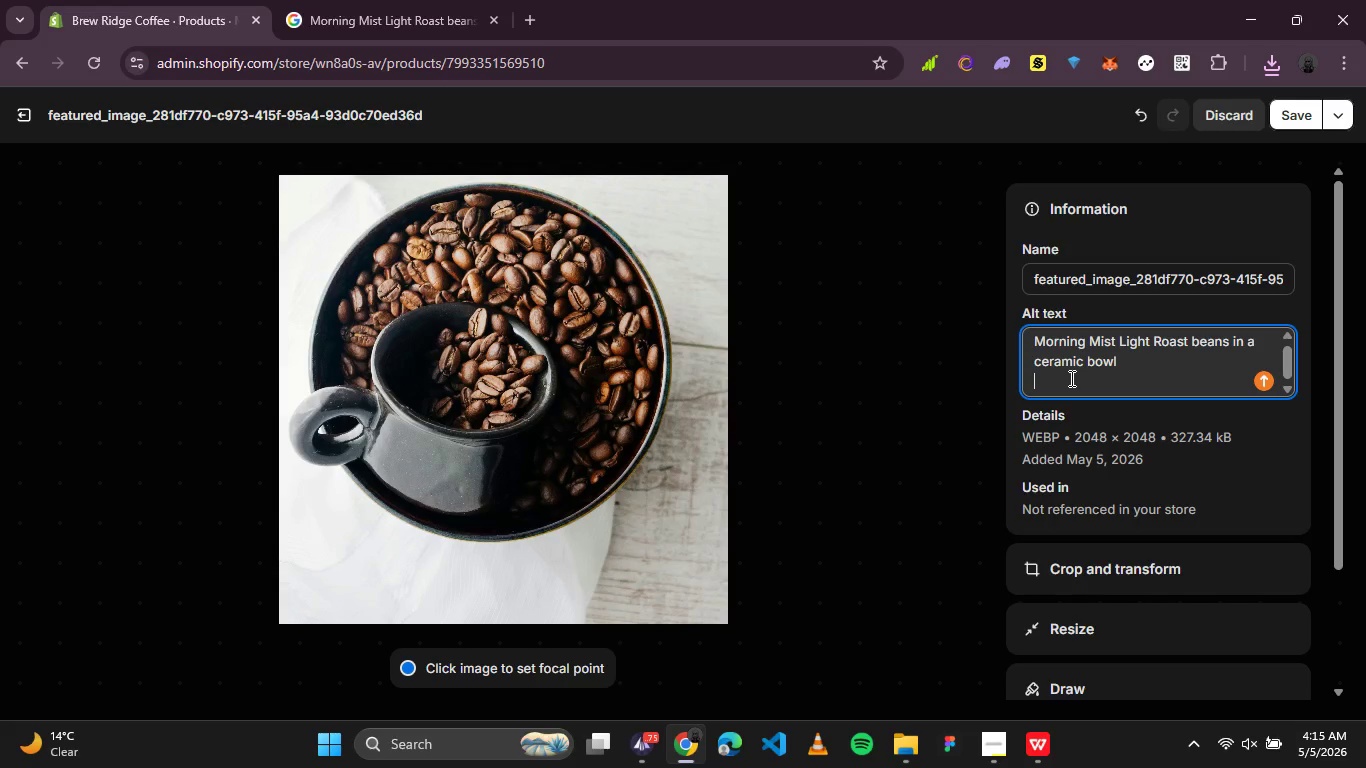 
key(Backspace)
 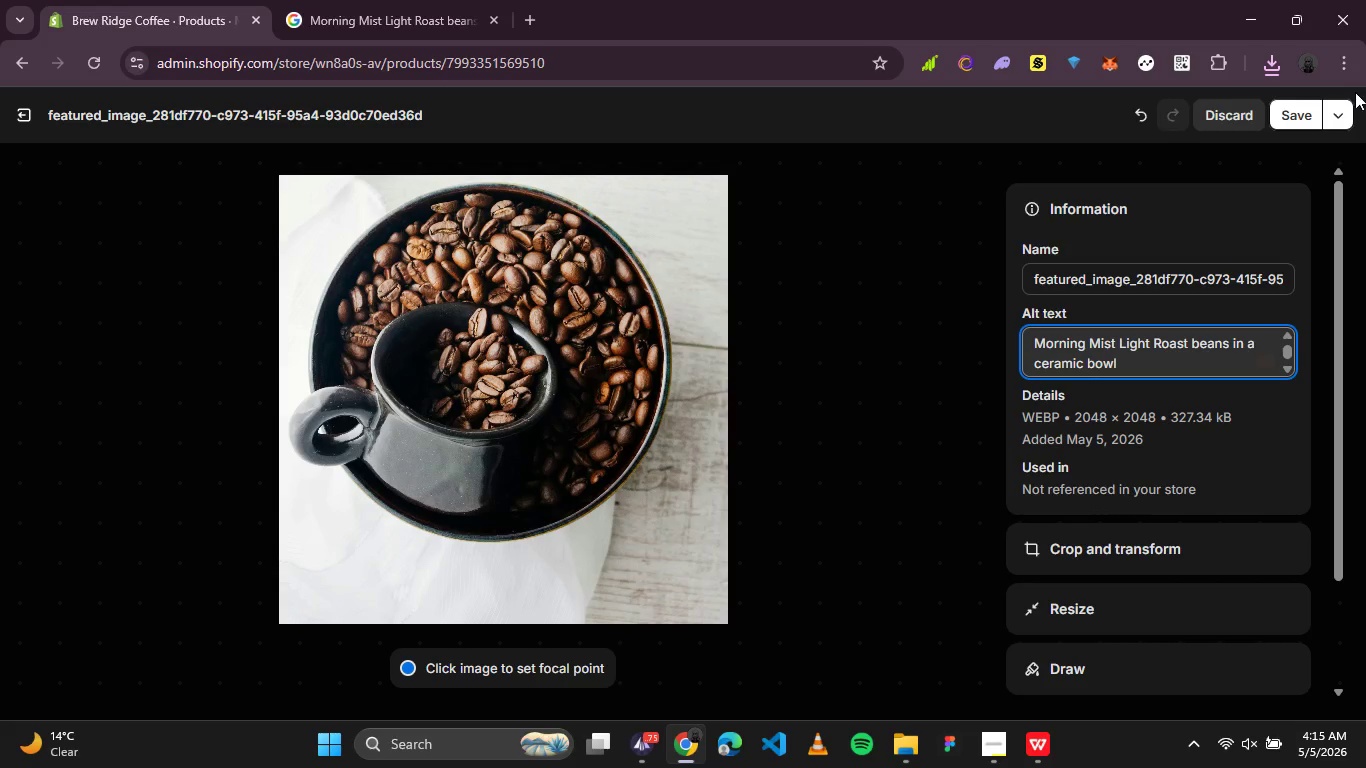 
left_click([1304, 113])
 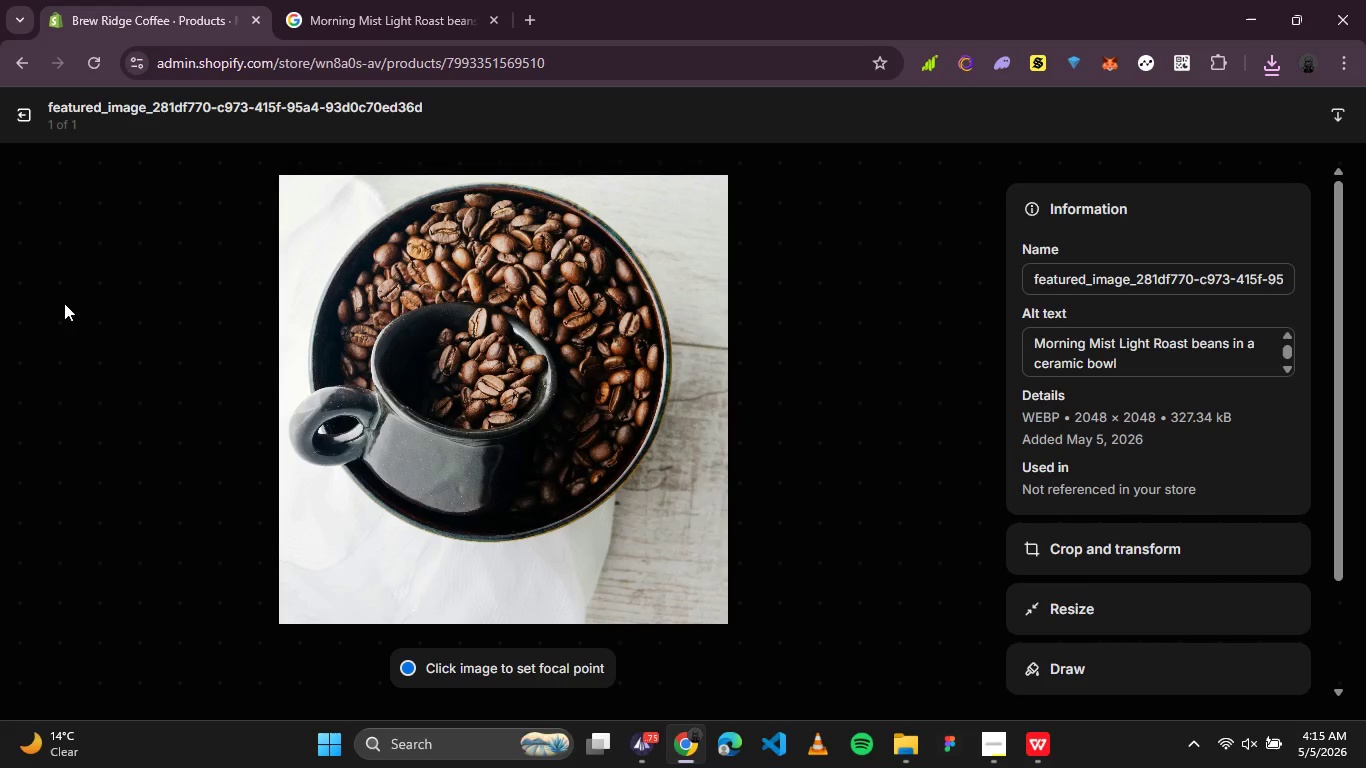 
left_click([29, 119])
 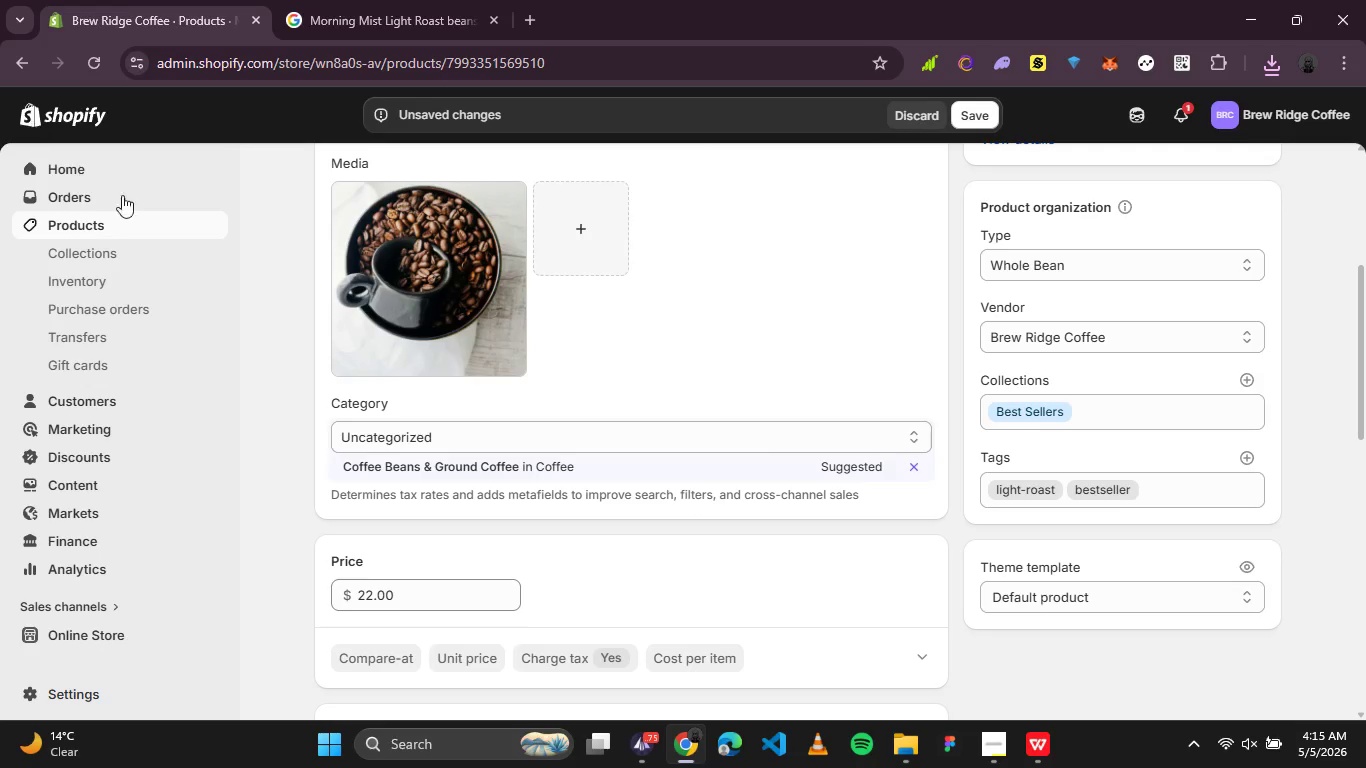 
scroll: coordinate [586, 331], scroll_direction: up, amount: 3.0
 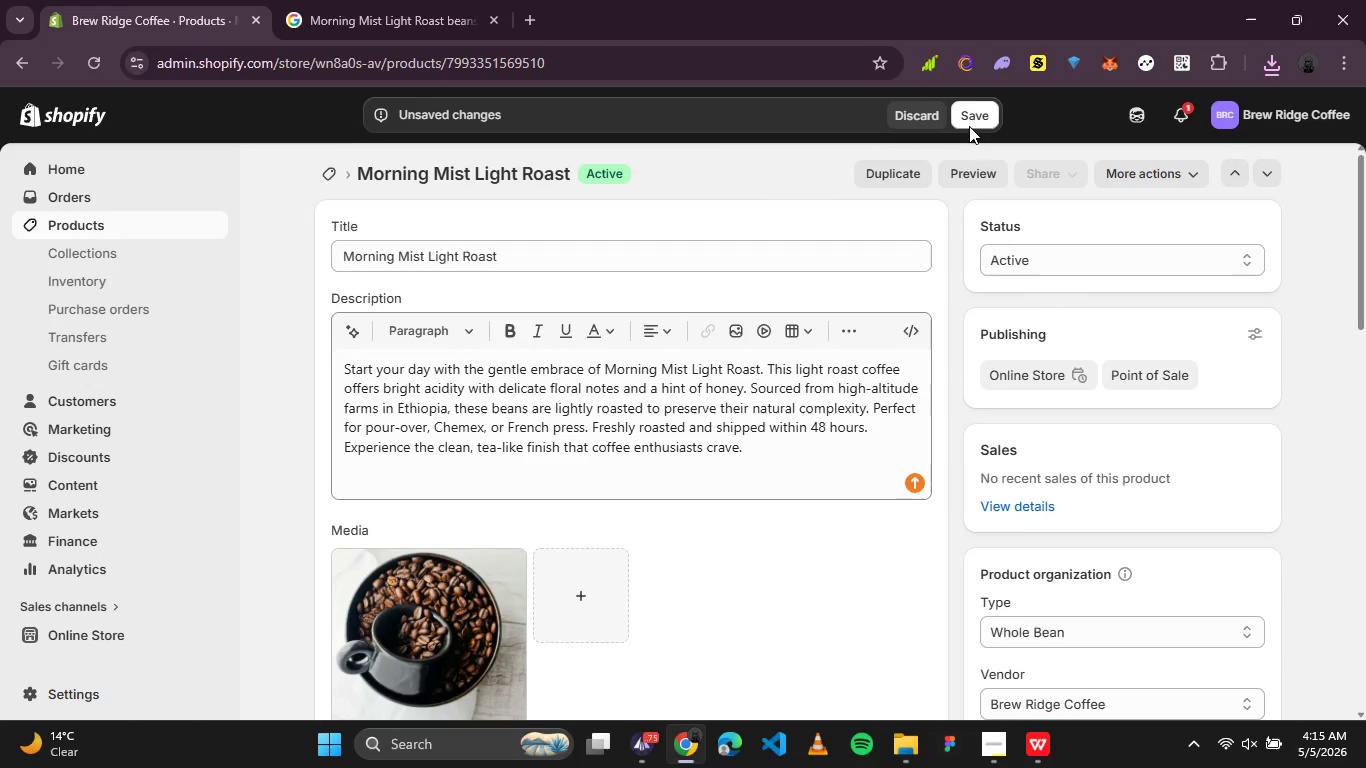 
left_click([970, 105])
 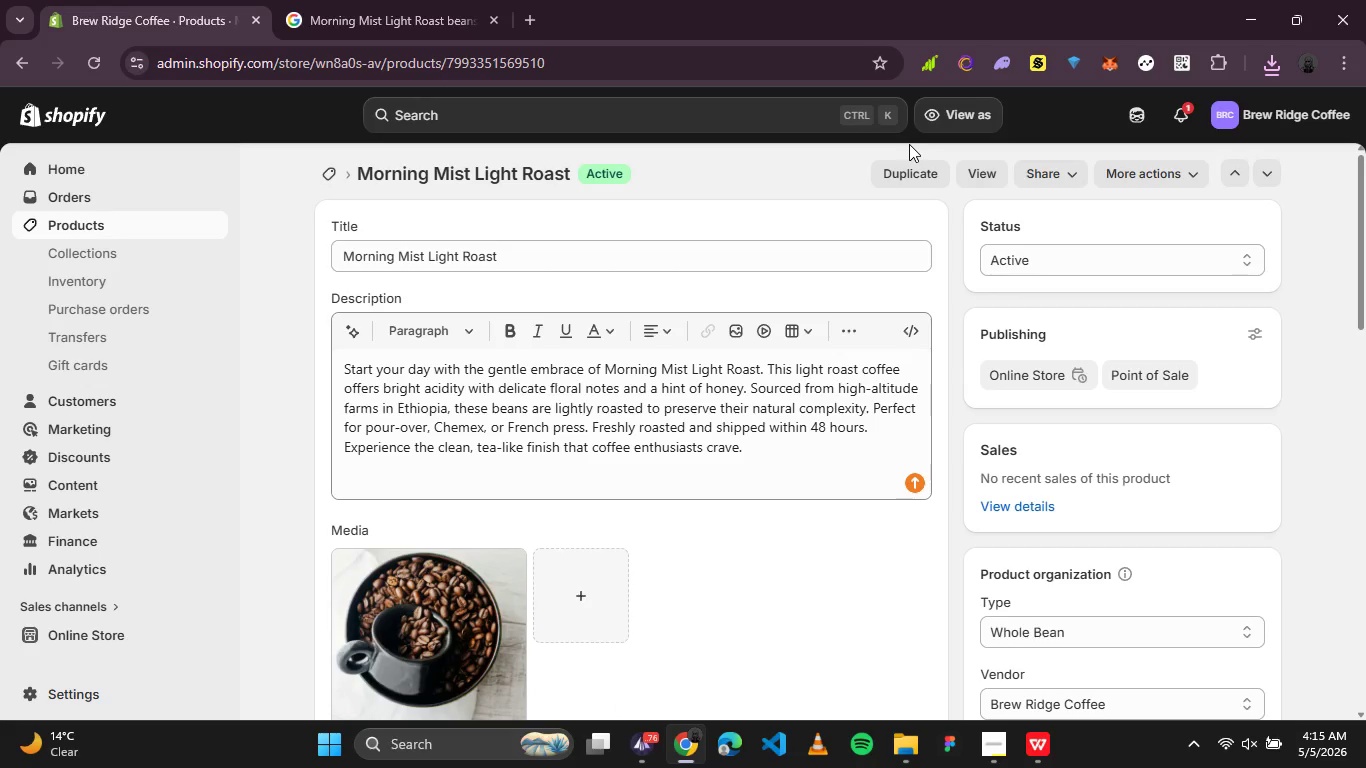 
wait(14.45)
 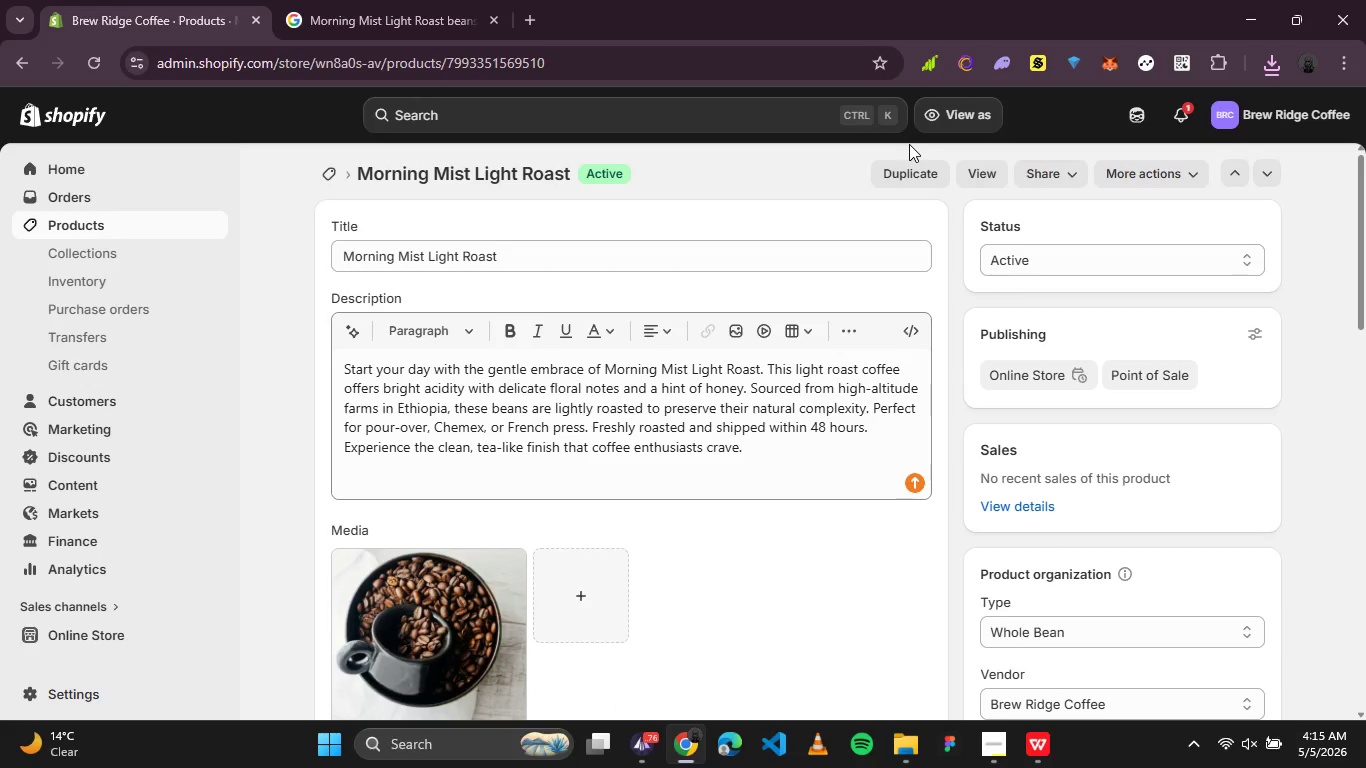 
scroll: coordinate [821, 188], scroll_direction: up, amount: 3.0
 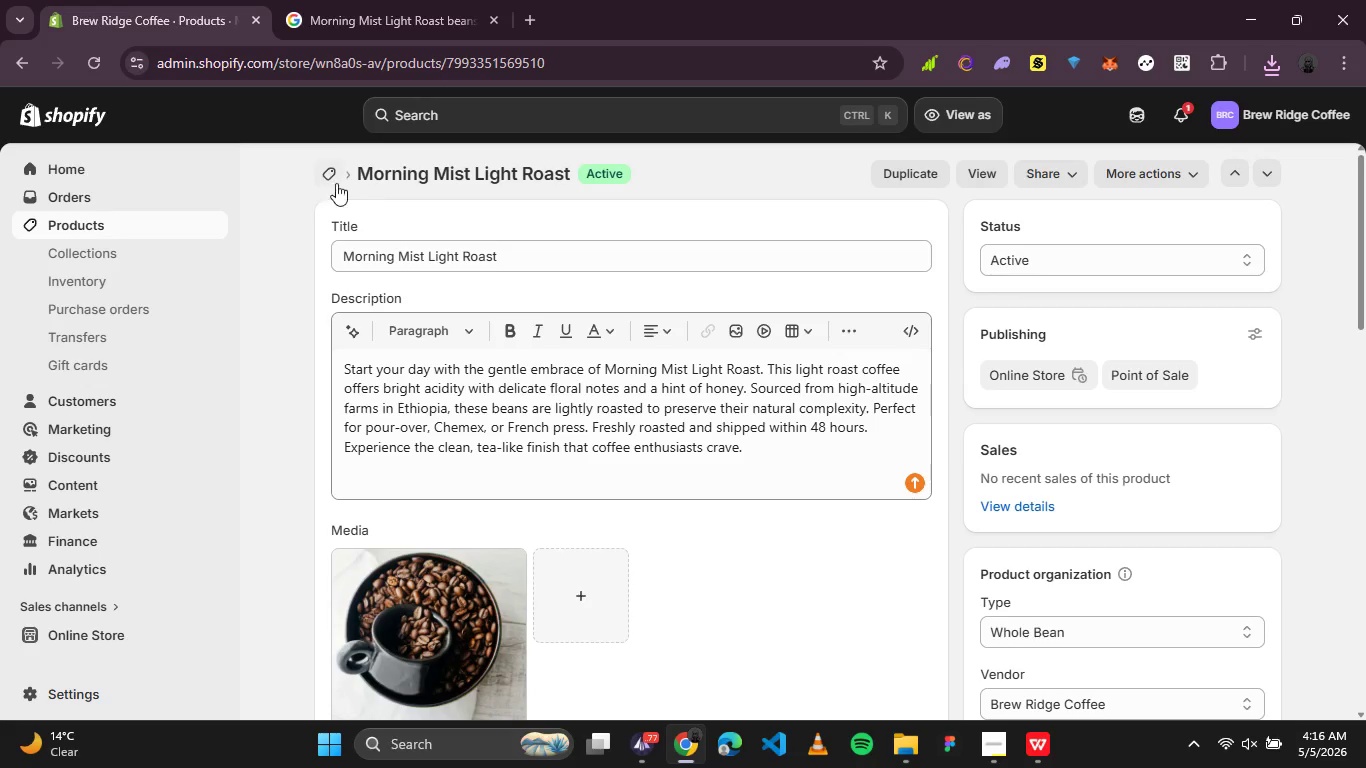 
left_click([329, 178])
 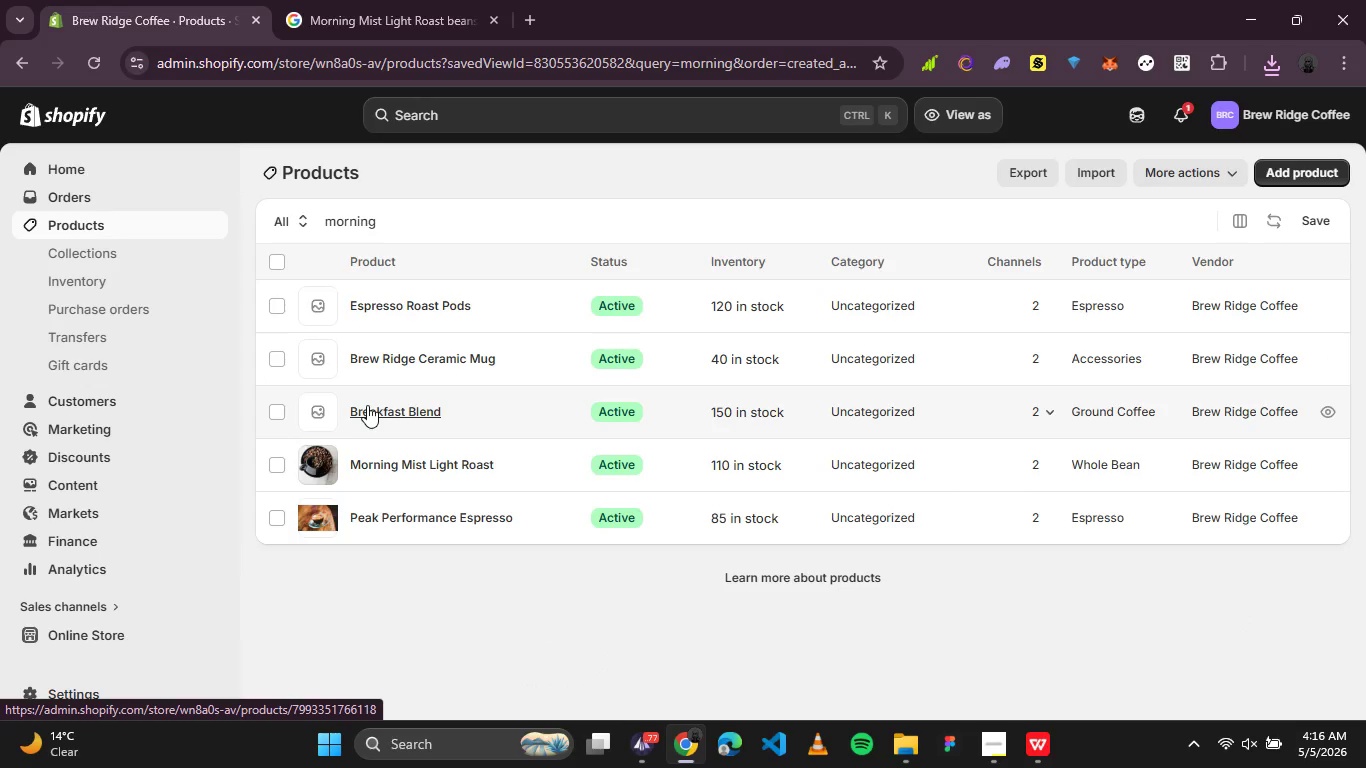 
wait(9.16)
 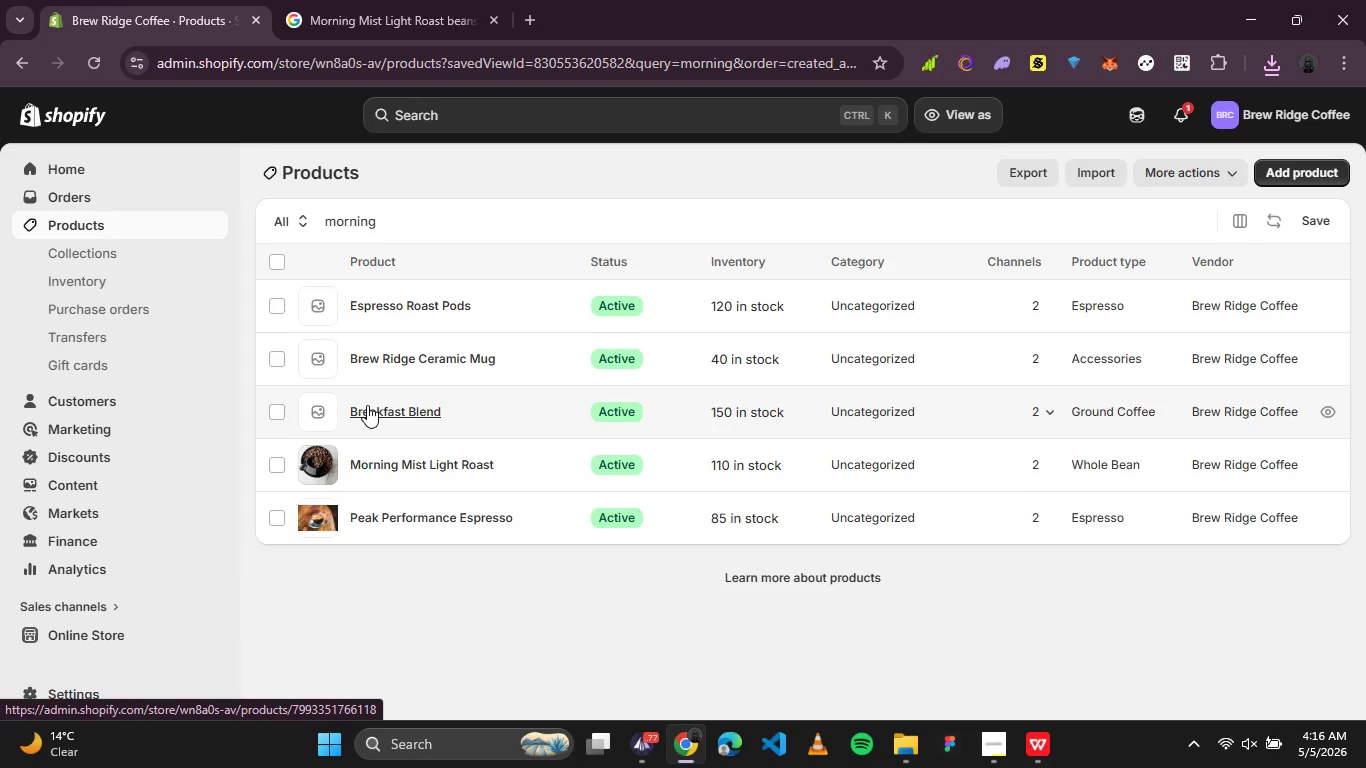 
left_click_drag(start_coordinate=[392, 220], to_coordinate=[311, 219])
 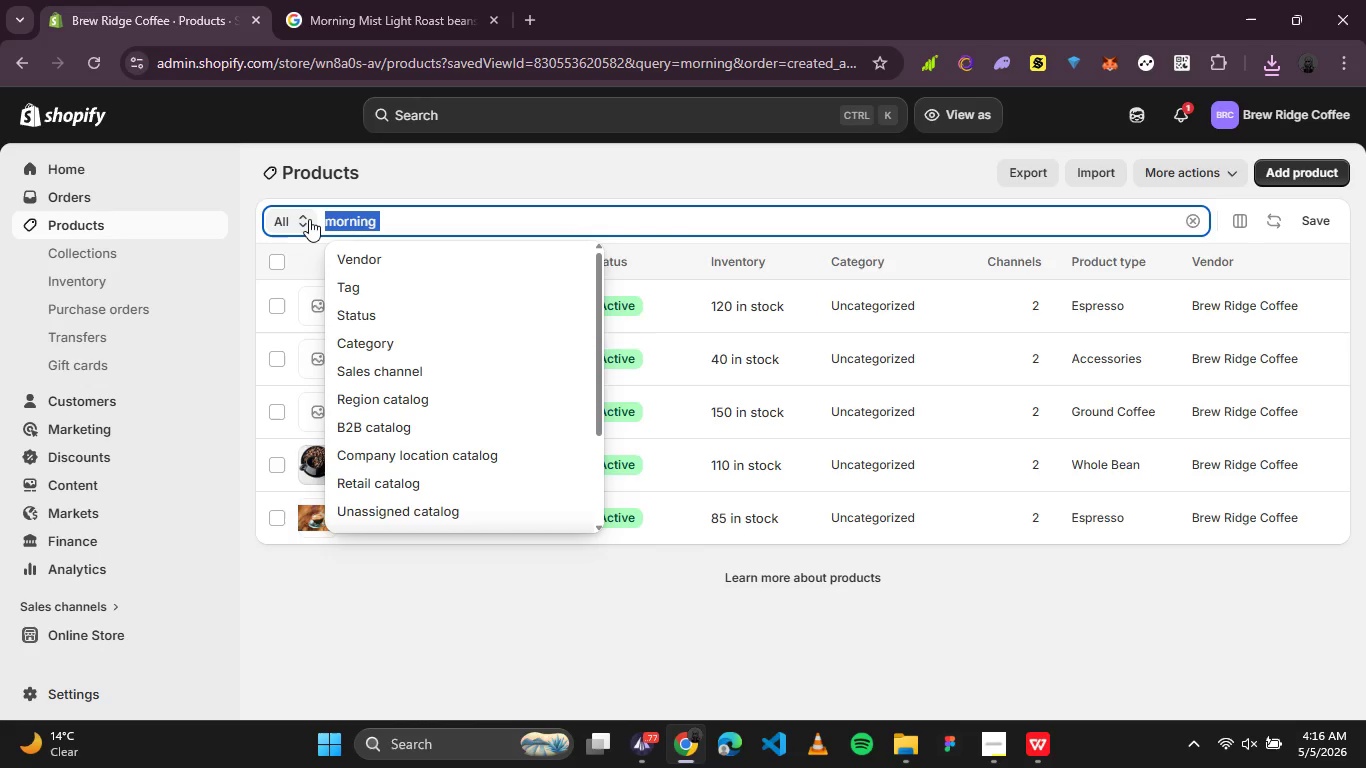 
type(suma)
 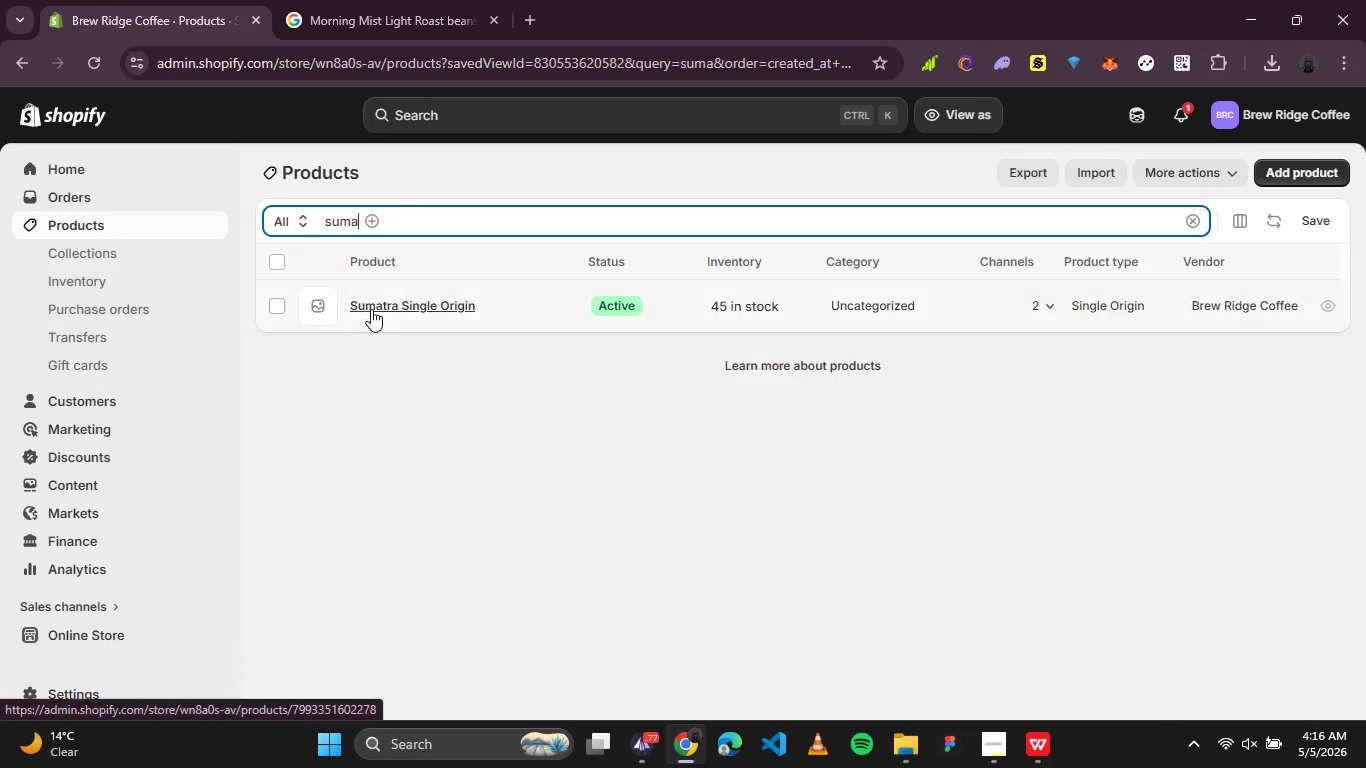 
left_click([392, 303])
 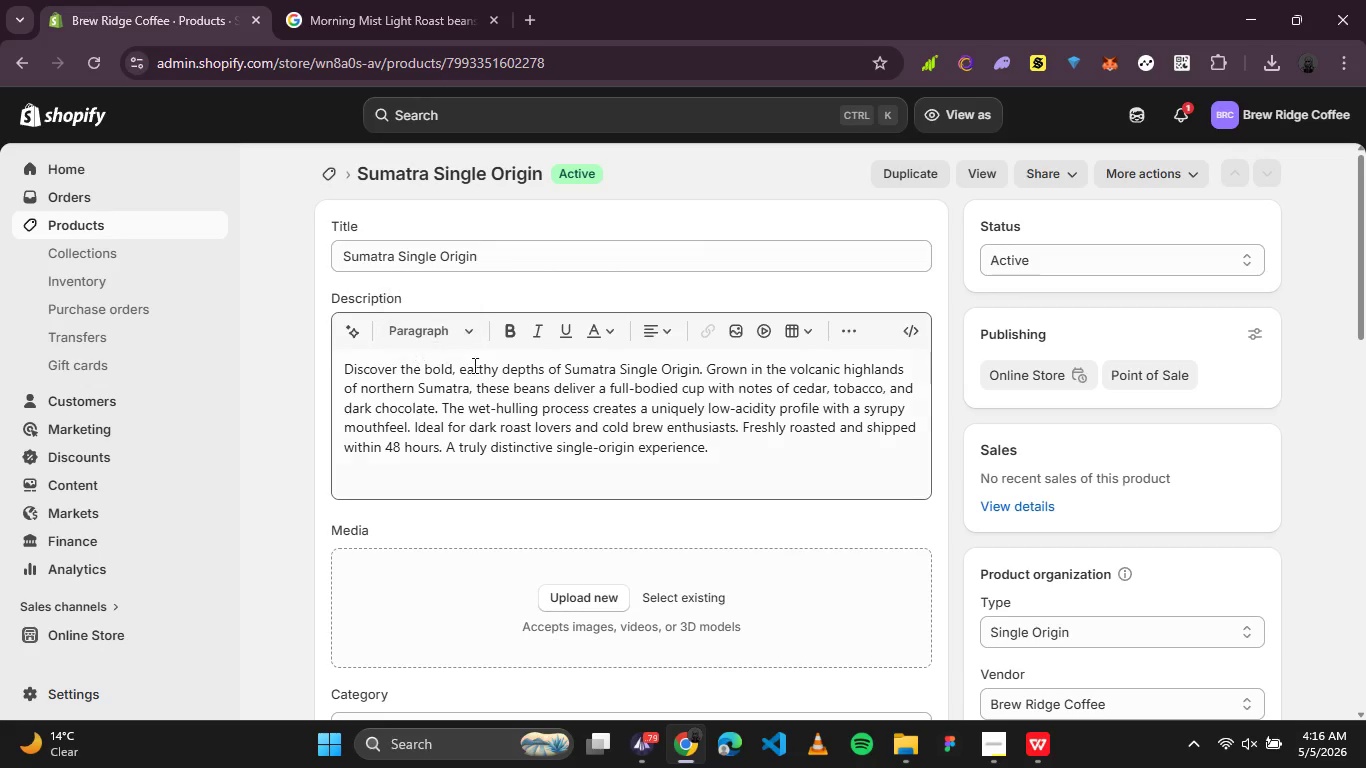 
wait(7.61)
 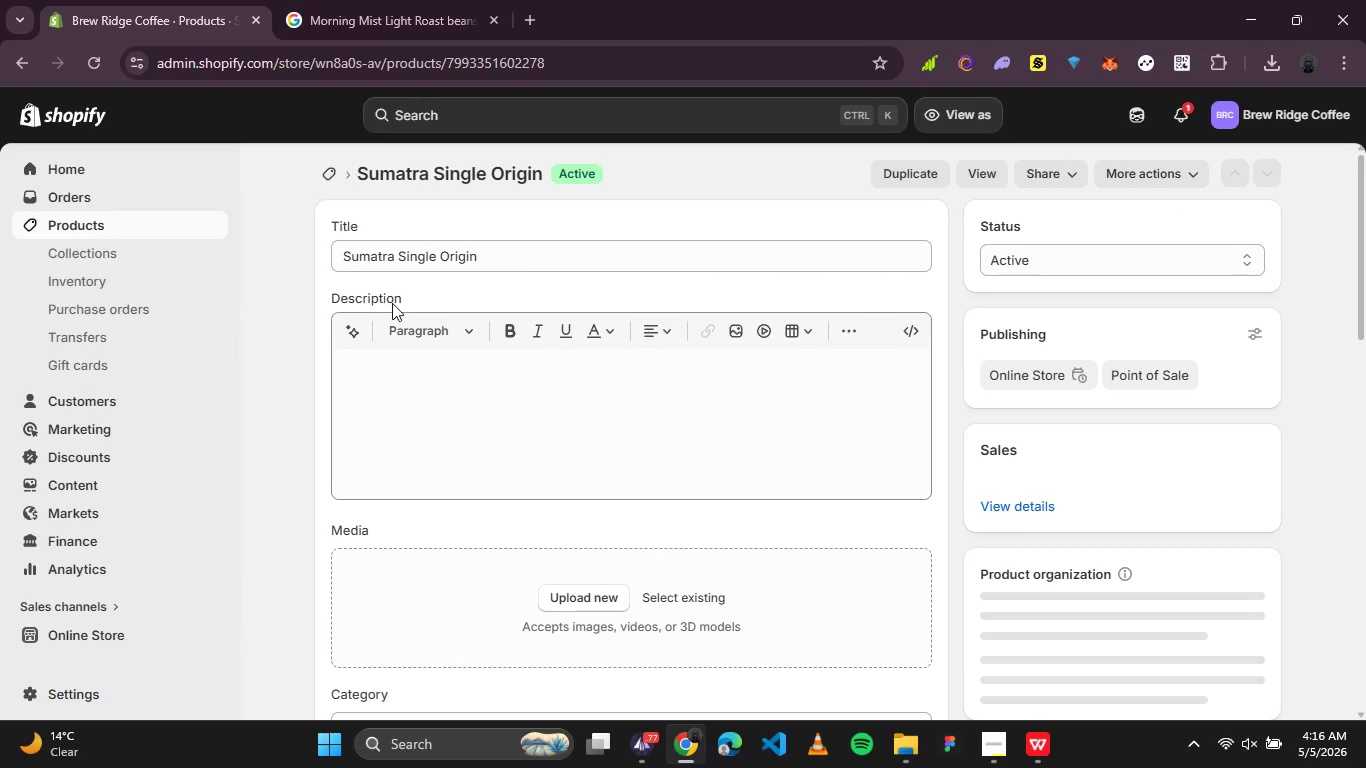 
left_click_drag(start_coordinate=[497, 256], to_coordinate=[308, 253])
 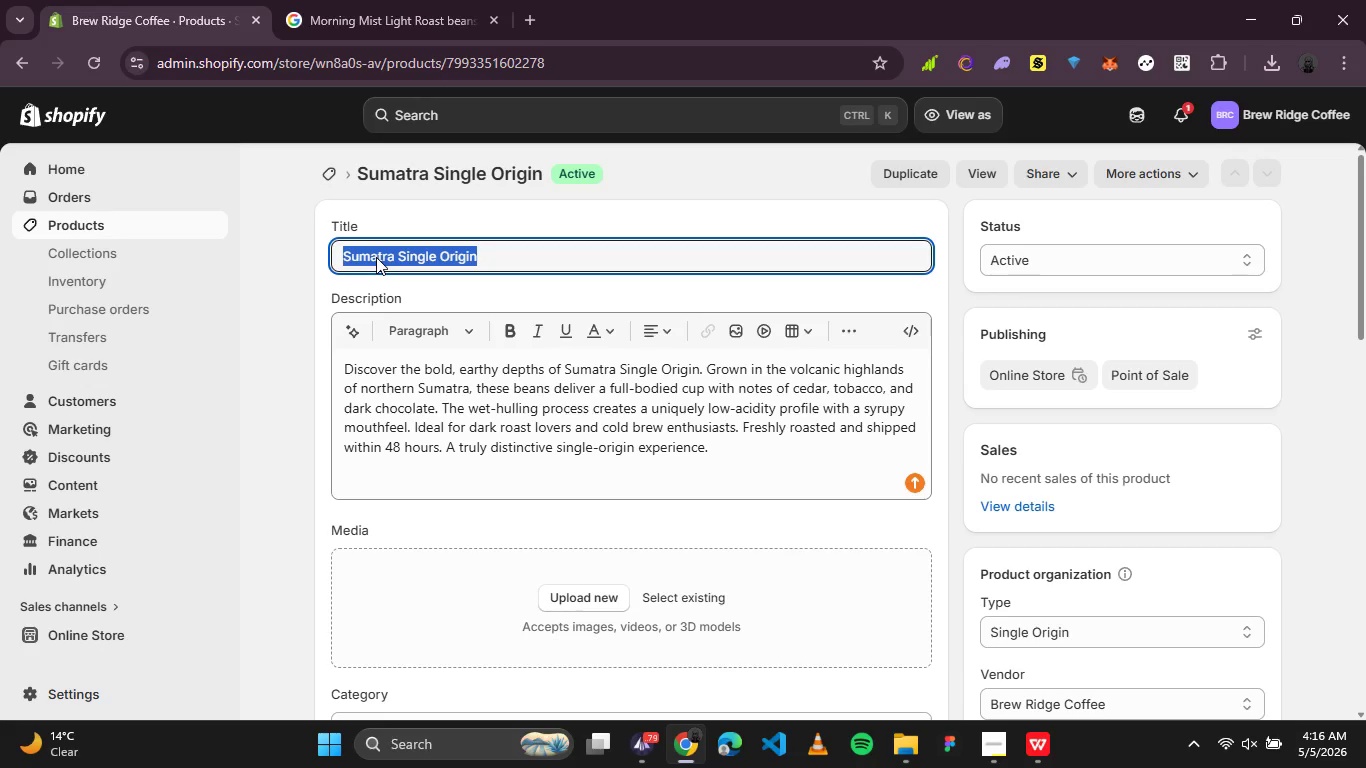 
right_click([376, 257])
 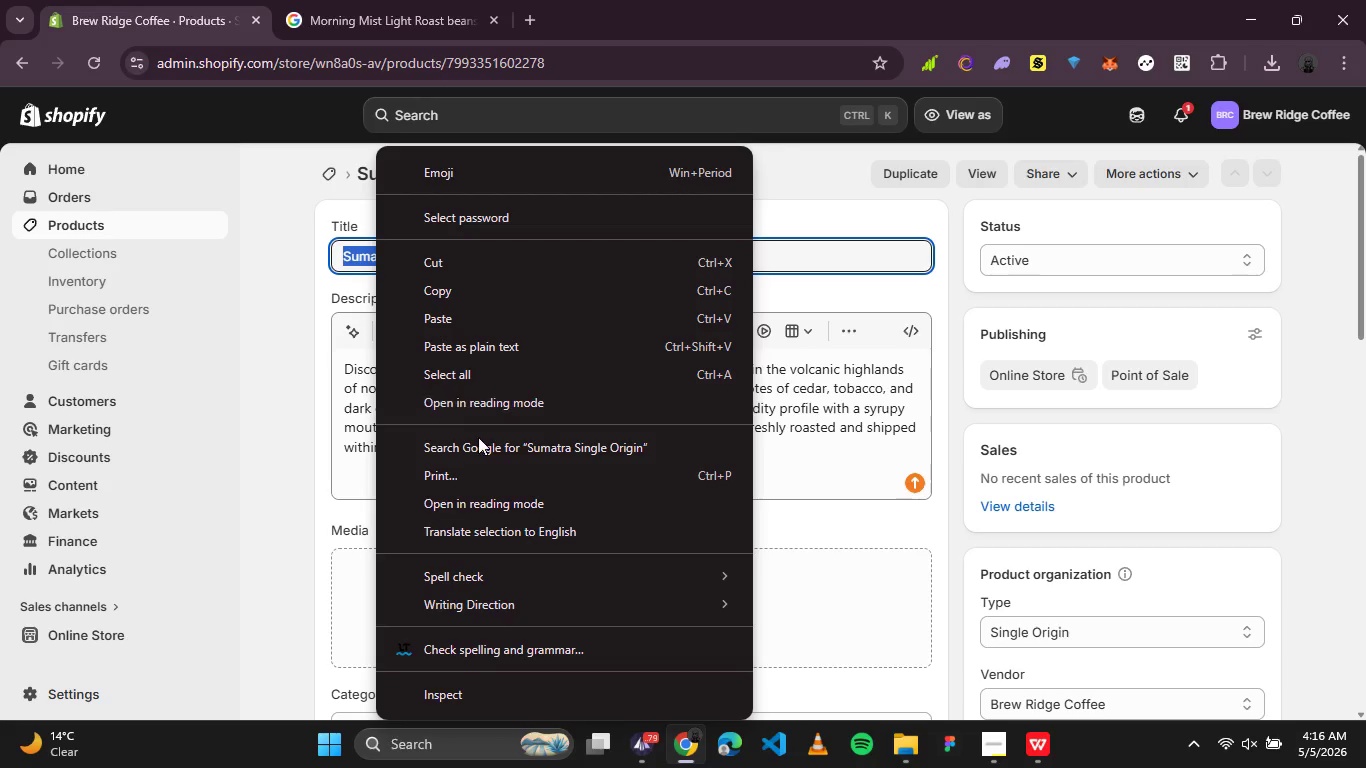 
left_click([479, 438])
 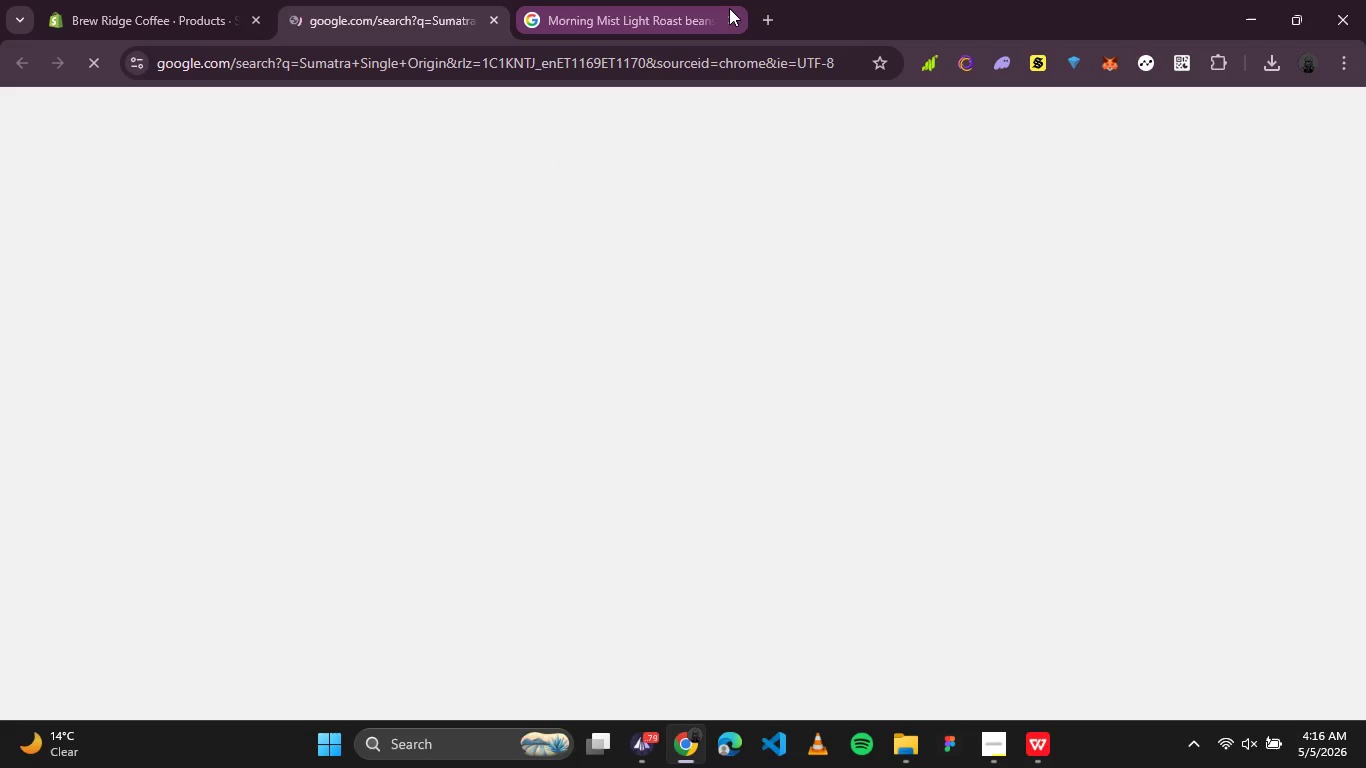 
left_click([729, 17])
 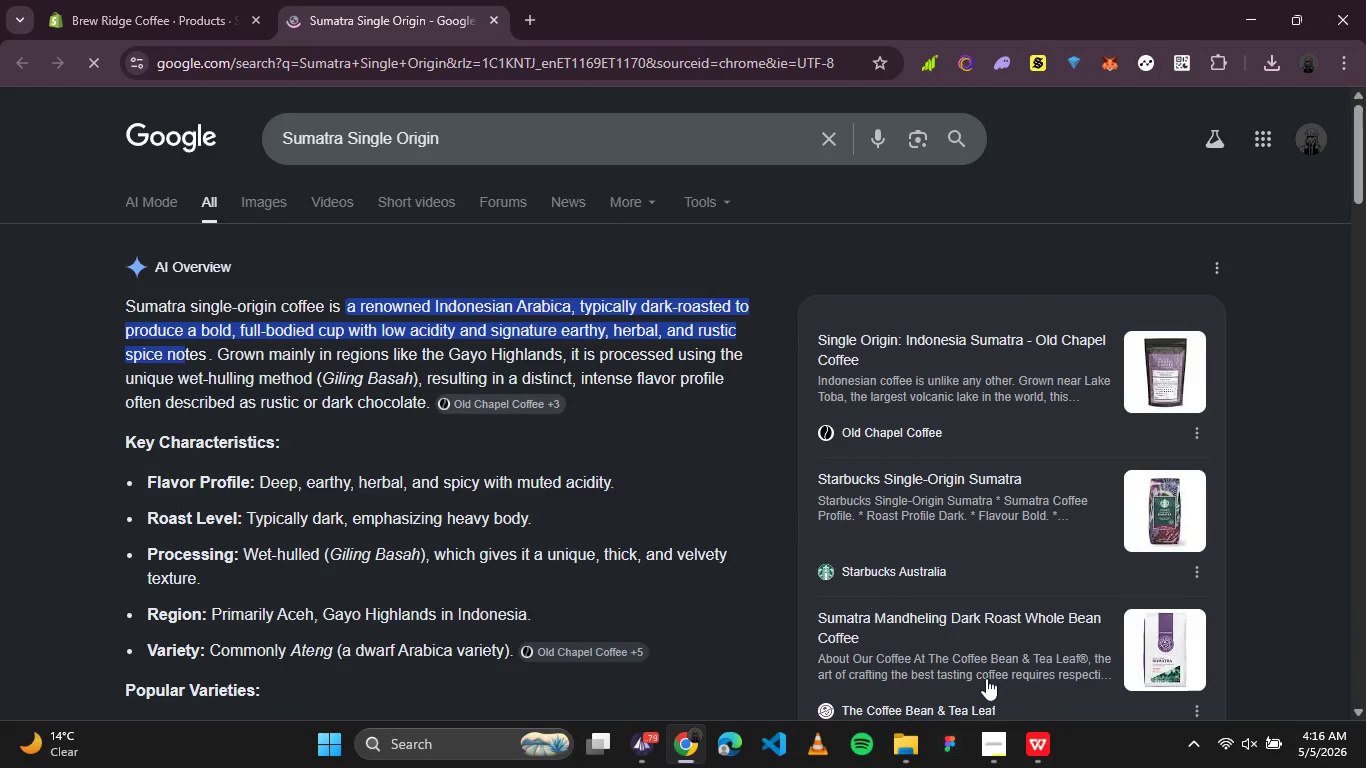 
left_click([1050, 749])
 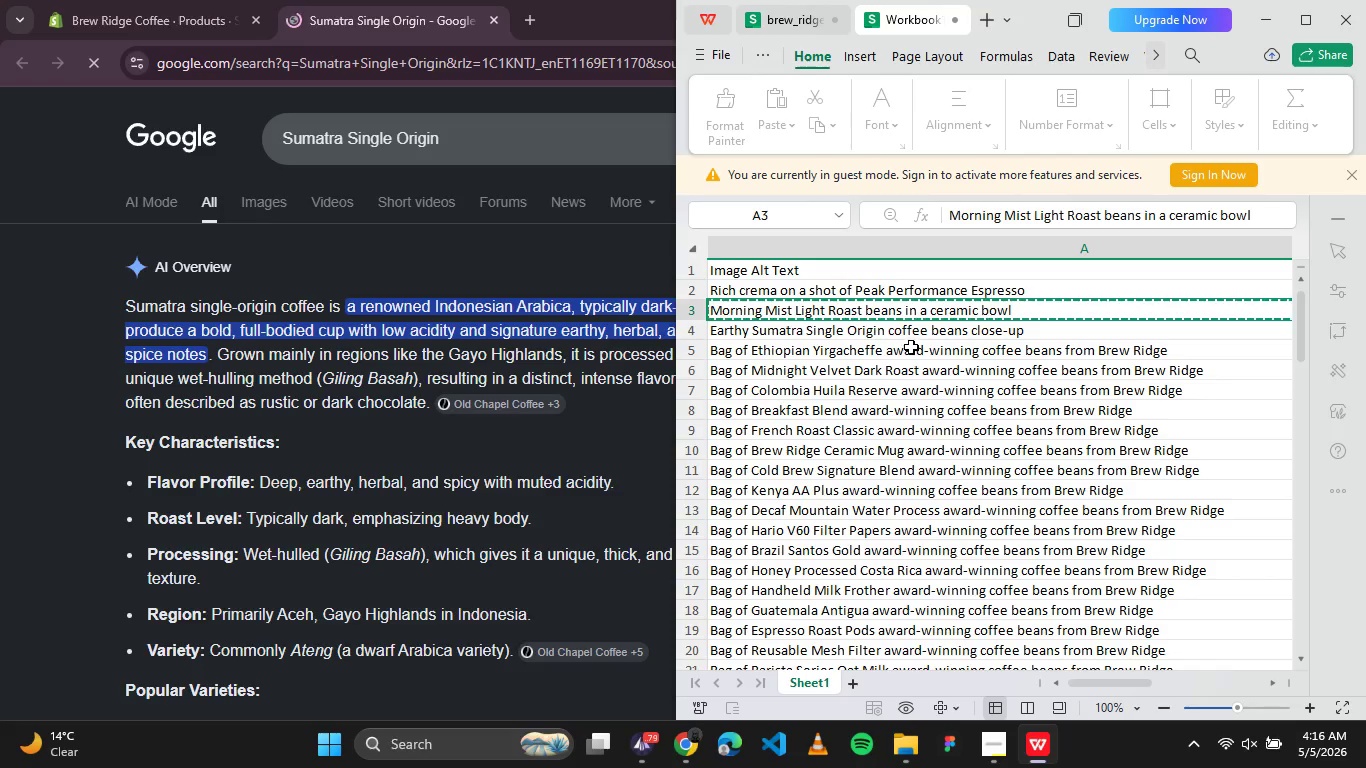 
left_click([919, 336])
 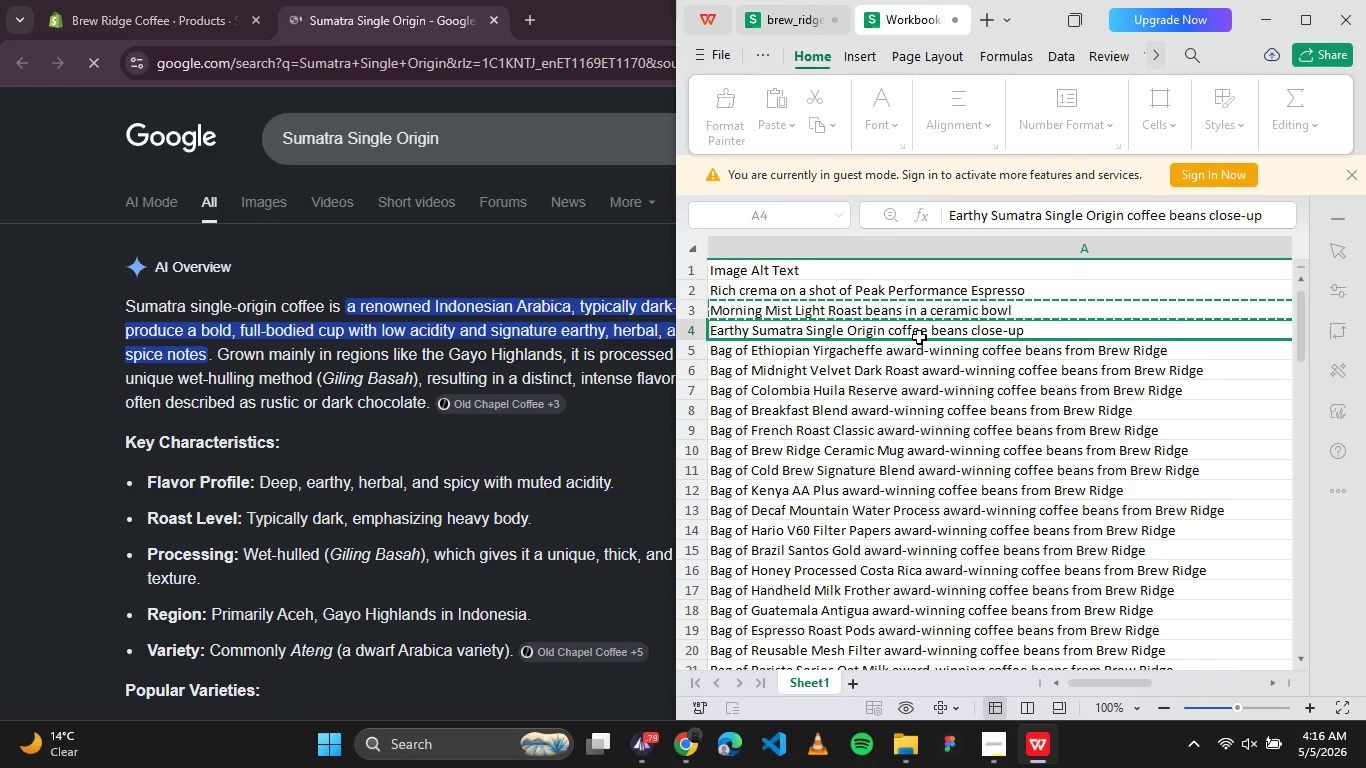 
key(Control+C)
 